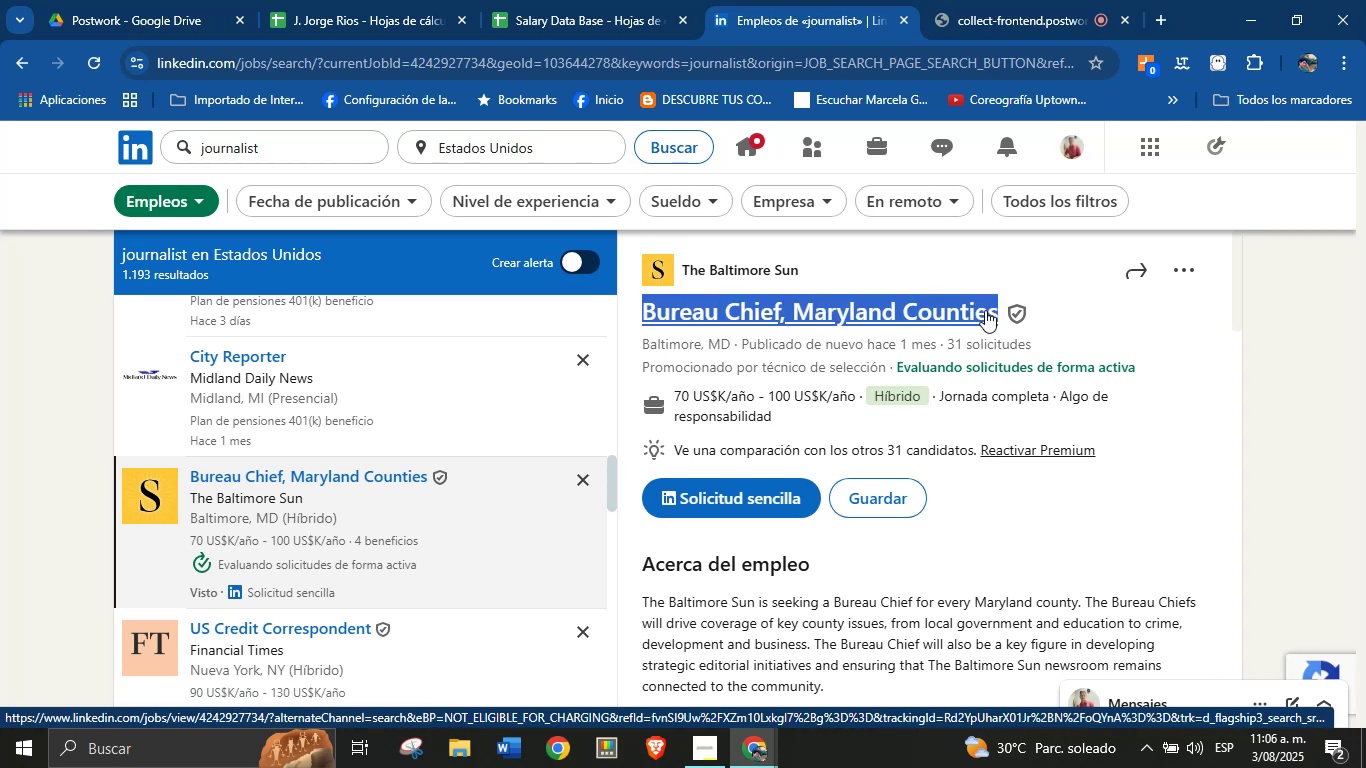 
key(Alt+AltLeft)
 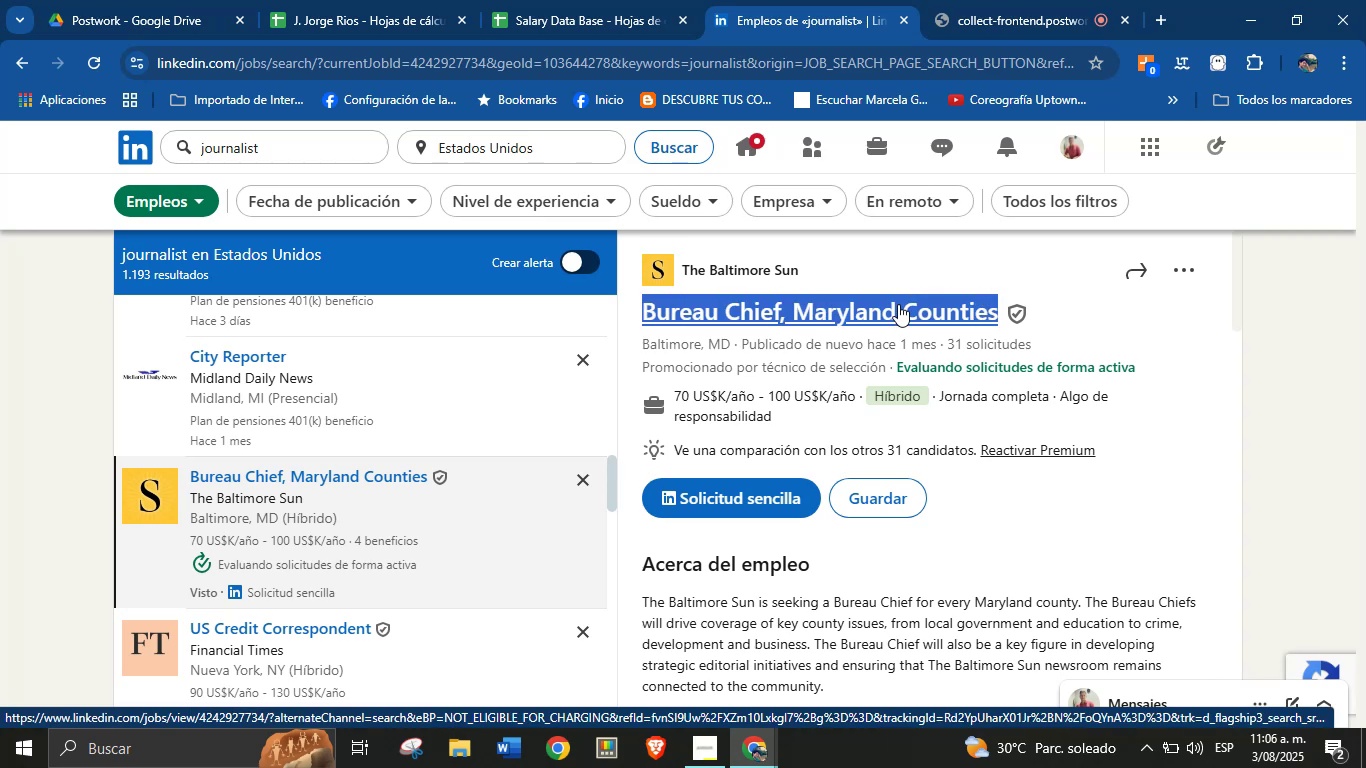 
key(Alt+Control+C)
 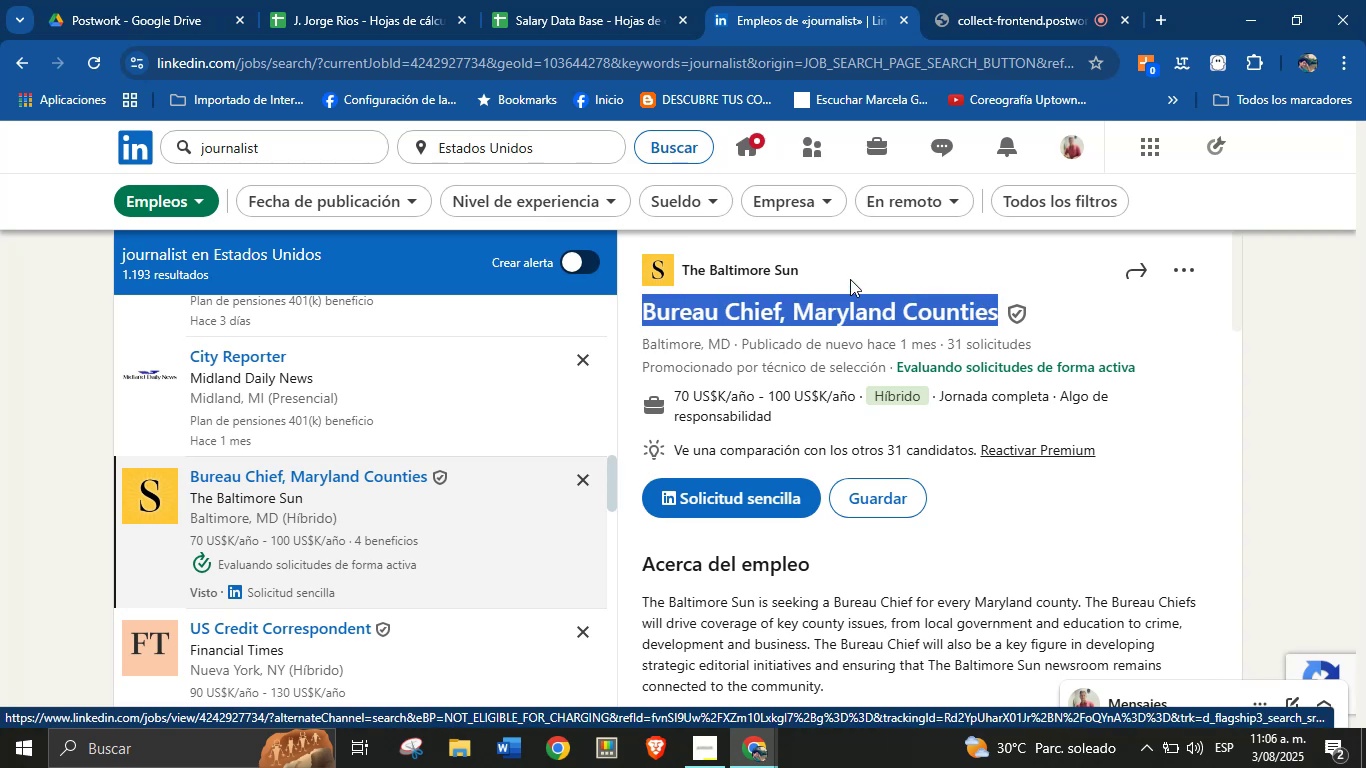 
left_click_drag(start_coordinate=[833, 270], to_coordinate=[680, 271])
 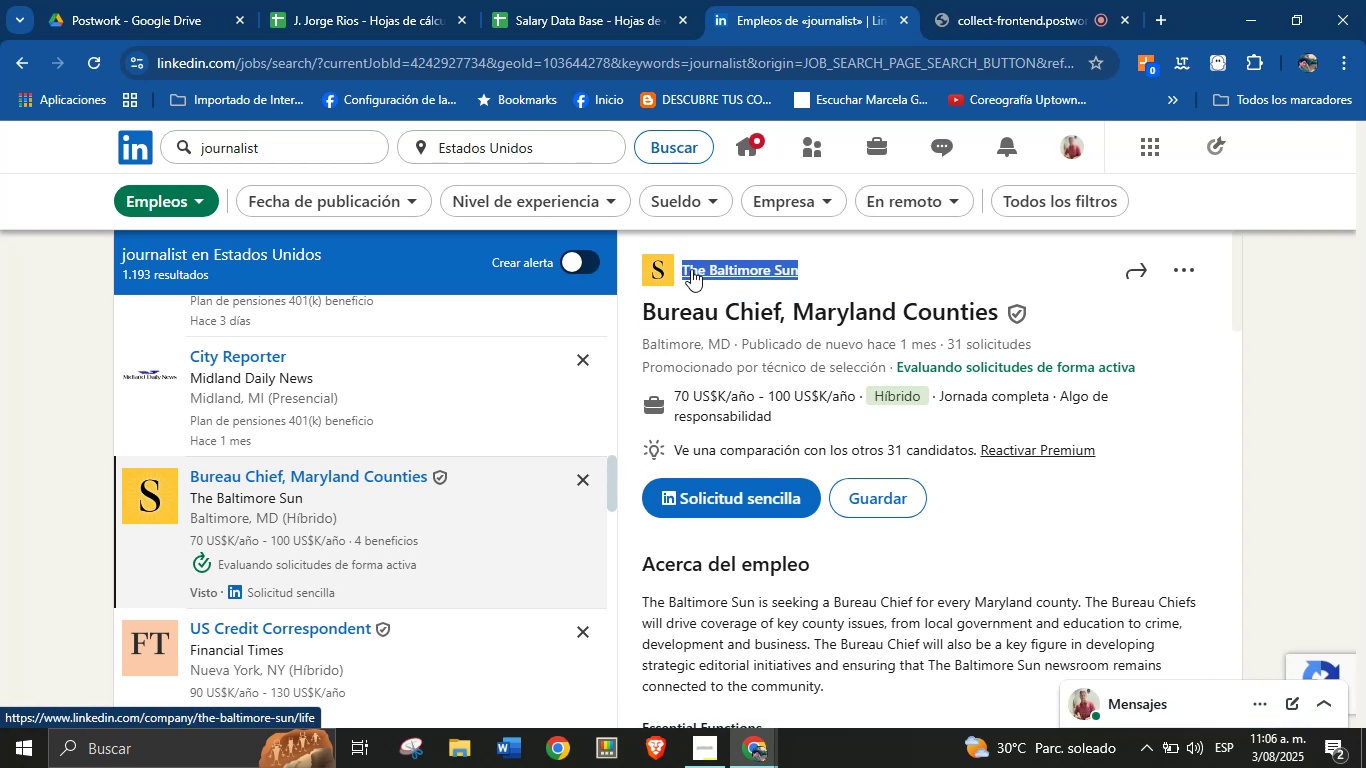 
key(Alt+Control+ControlLeft)
 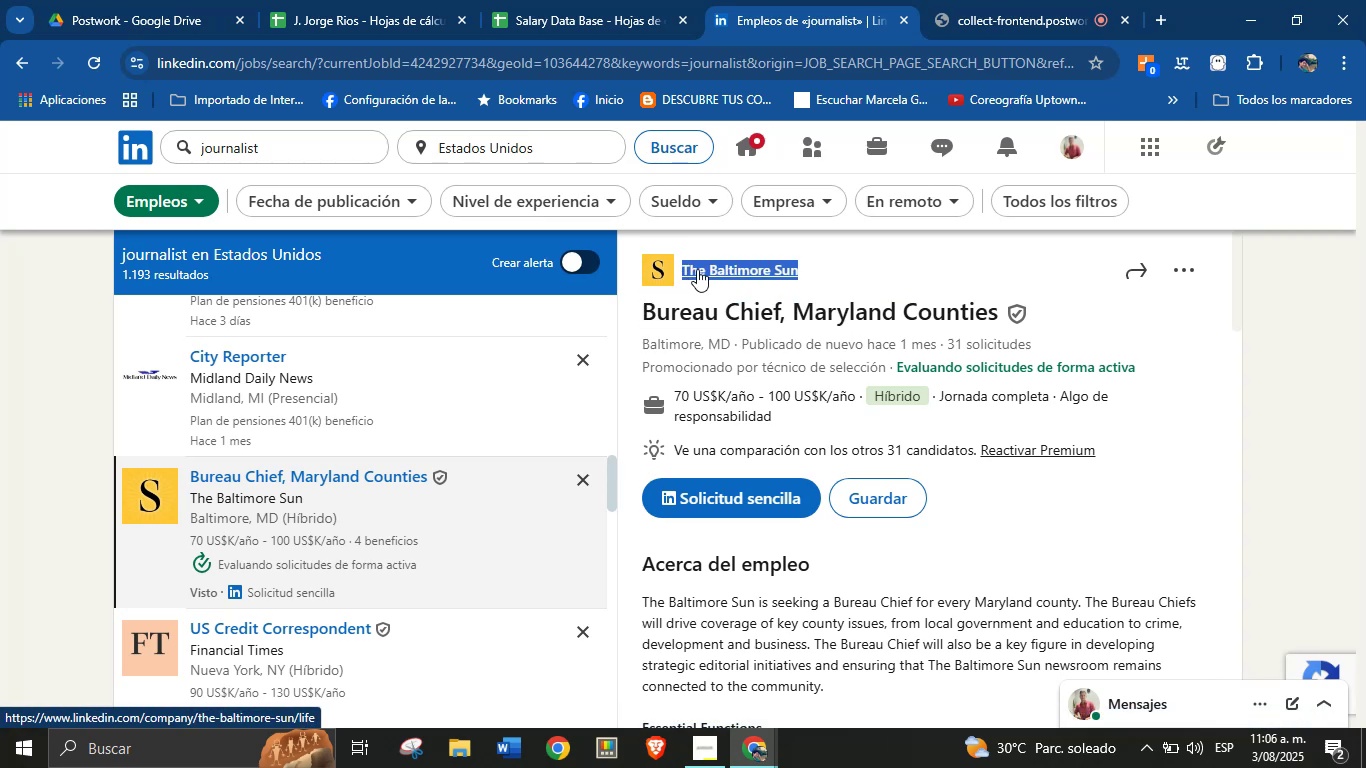 
key(Alt+AltLeft)
 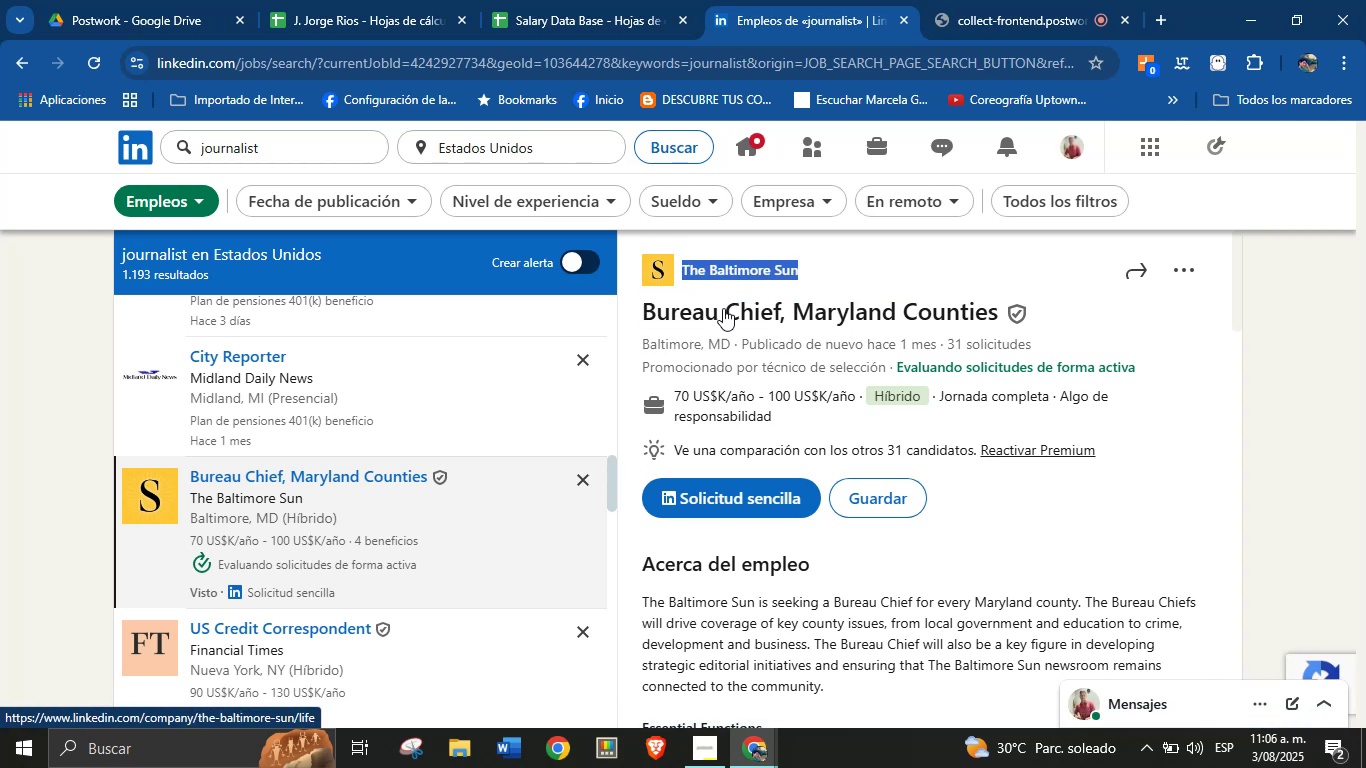 
key(Alt+Control+C)
 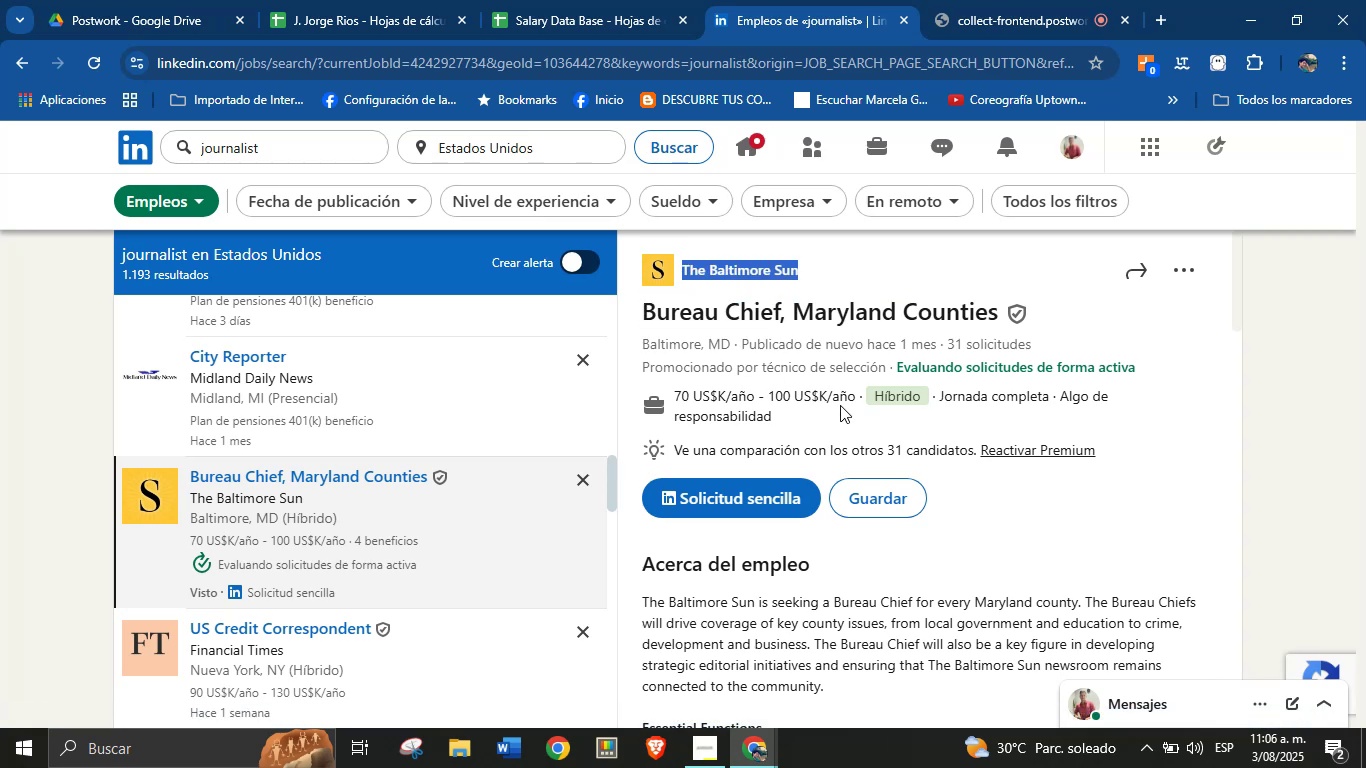 
left_click_drag(start_coordinate=[855, 398], to_coordinate=[673, 396])
 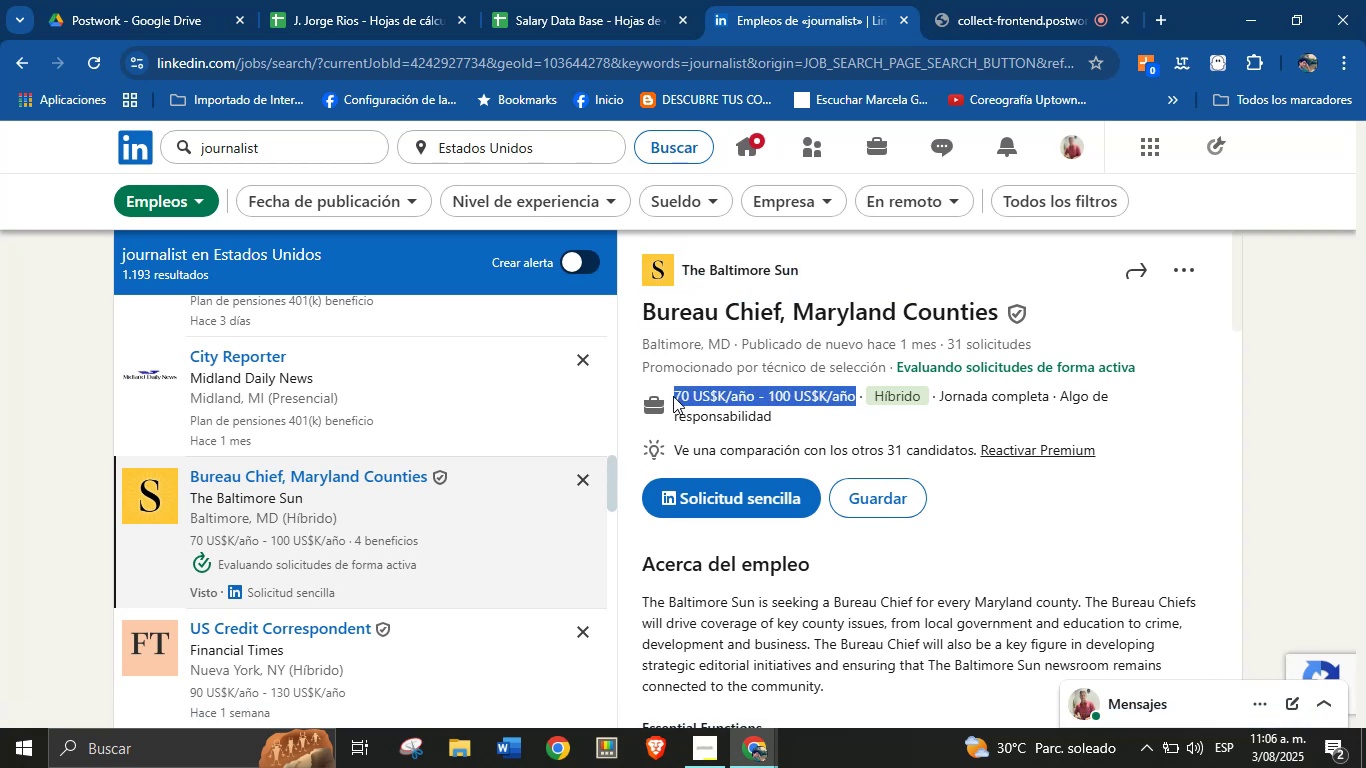 
key(Alt+AltLeft)
 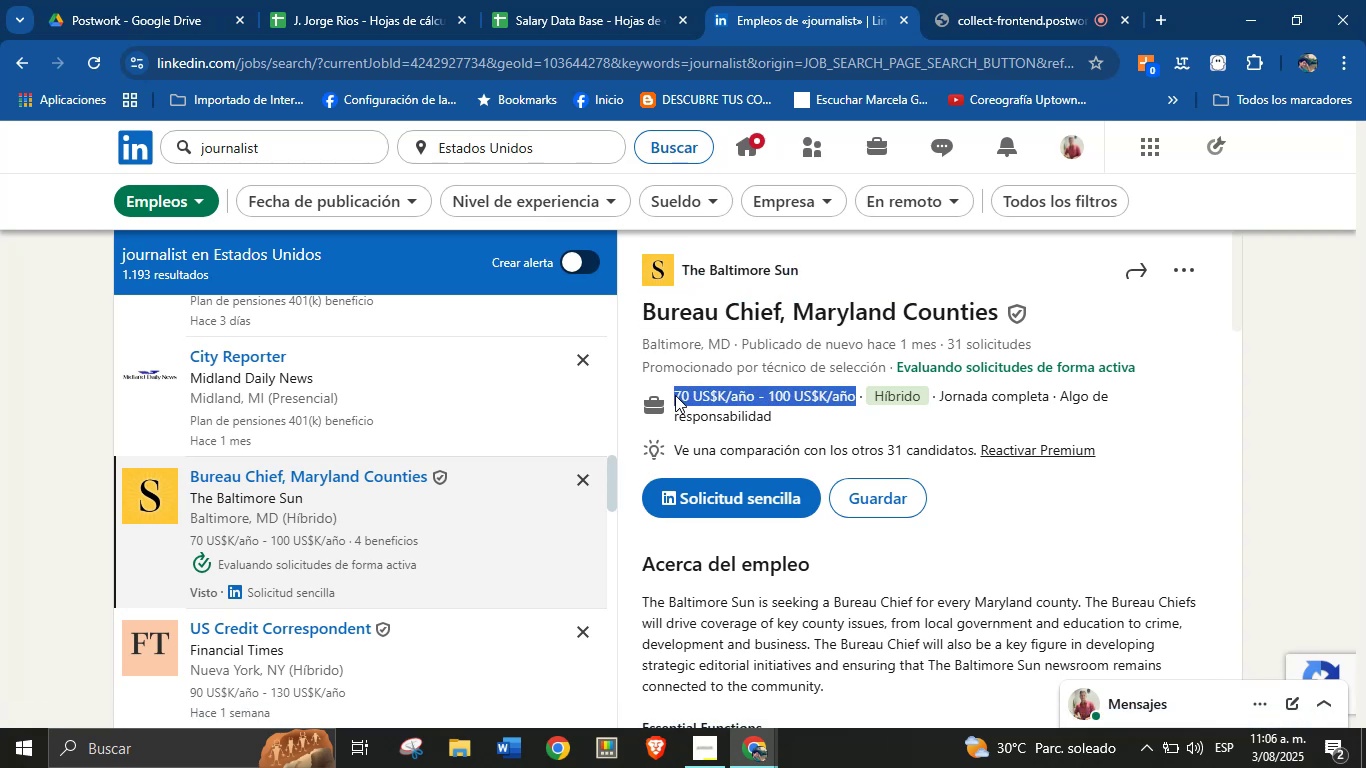 
key(Alt+Control+ControlLeft)
 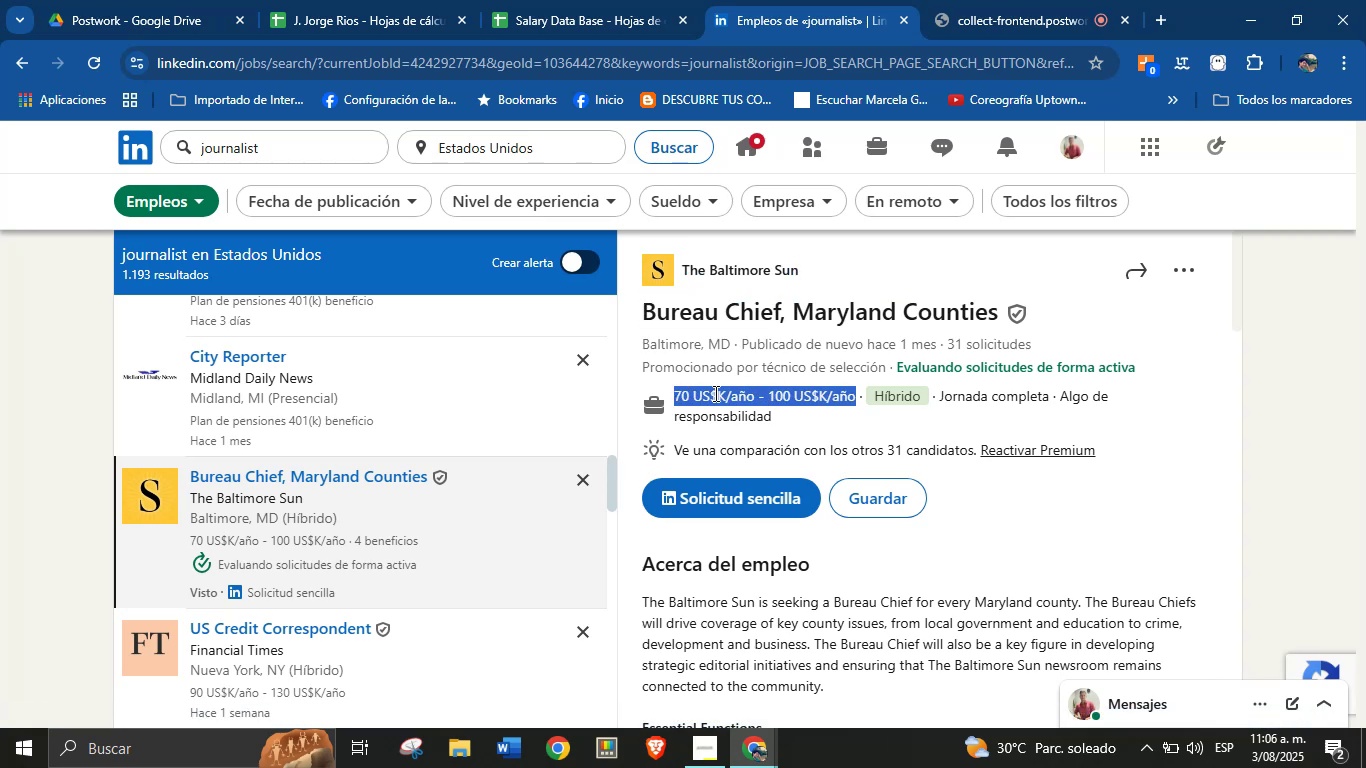 
key(Alt+Control+C)
 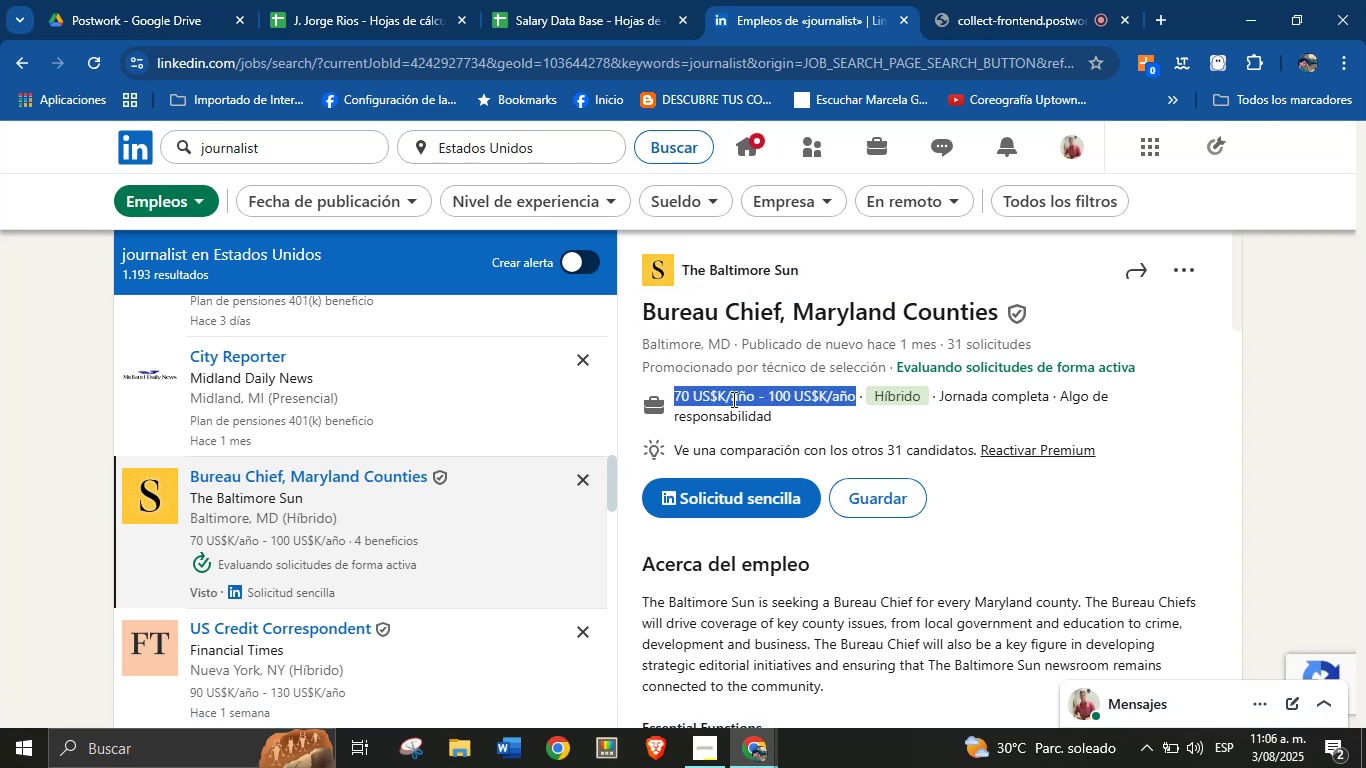 
scroll: coordinate [888, 549], scroll_direction: down, amount: 3.0
 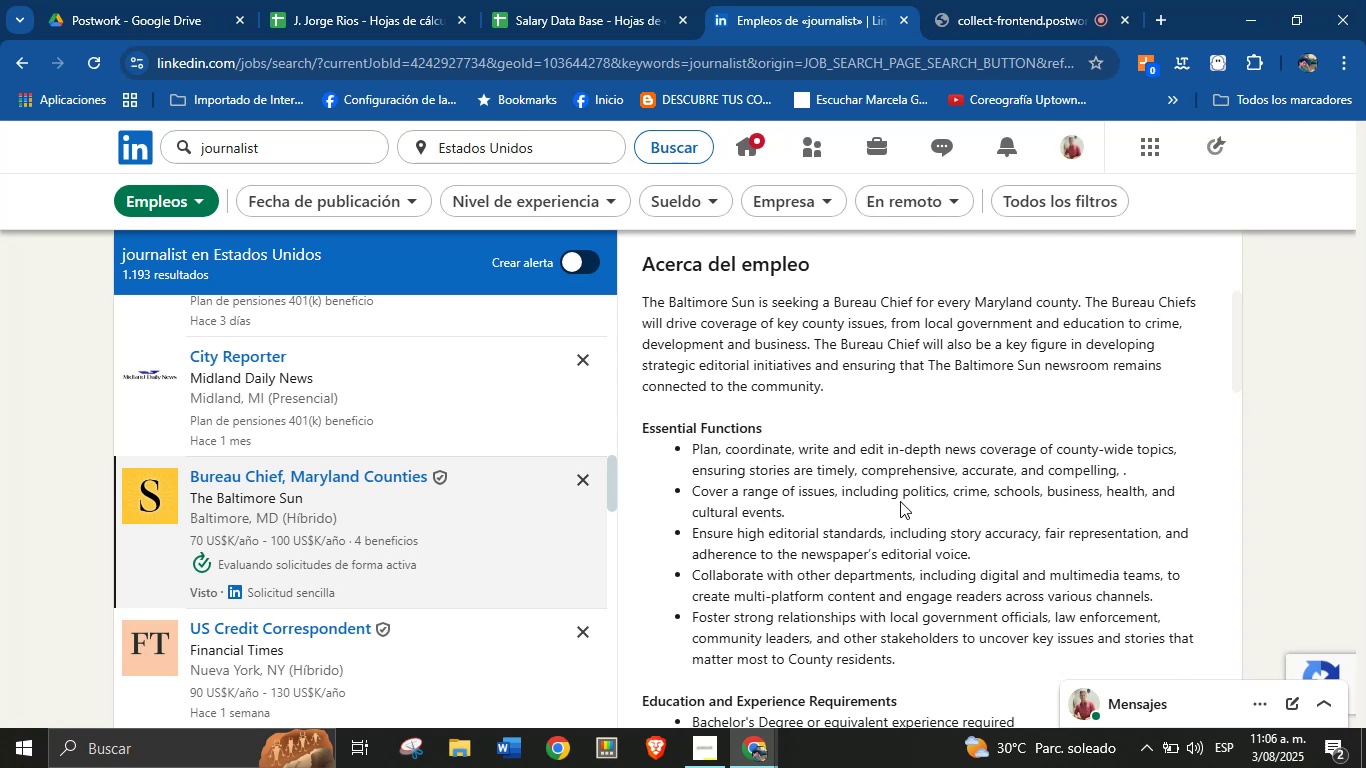 
left_click([905, 487])
 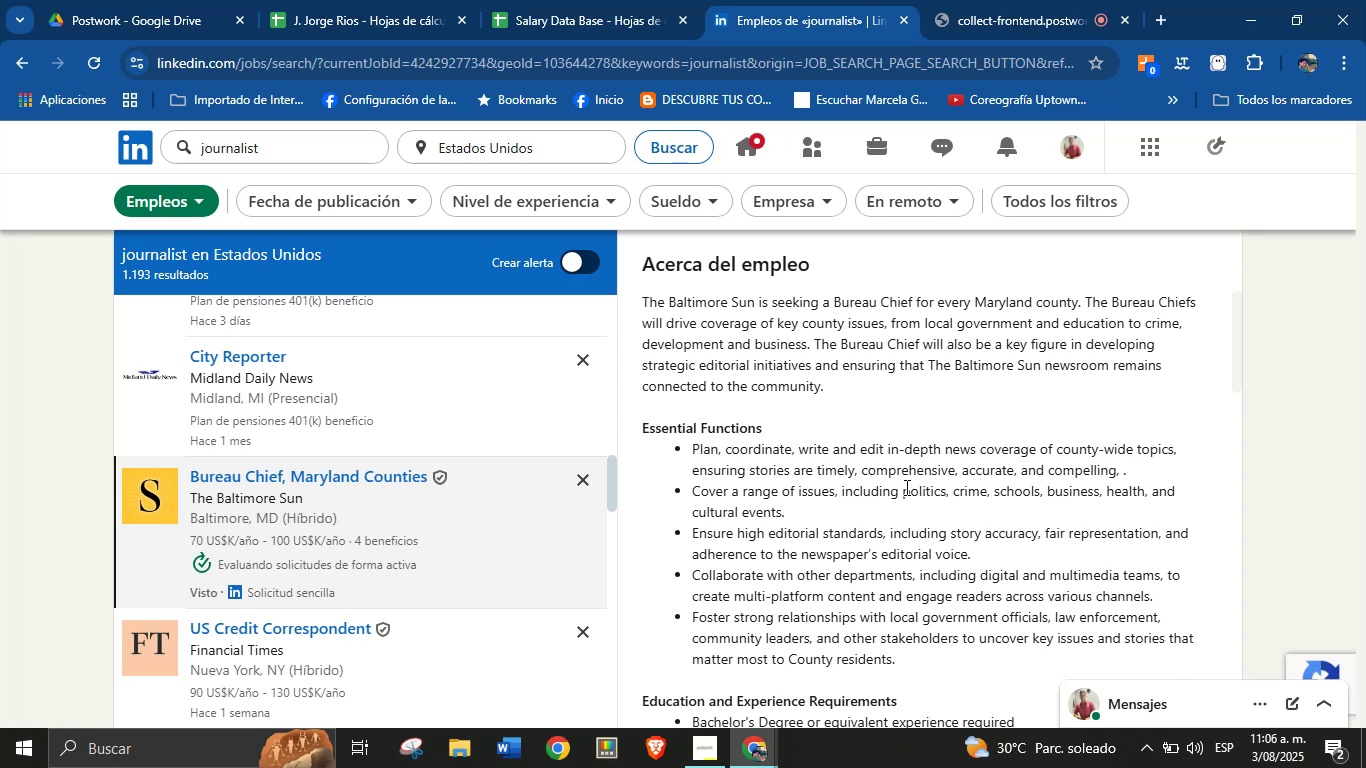 
scroll: coordinate [844, 547], scroll_direction: down, amount: 13.0
 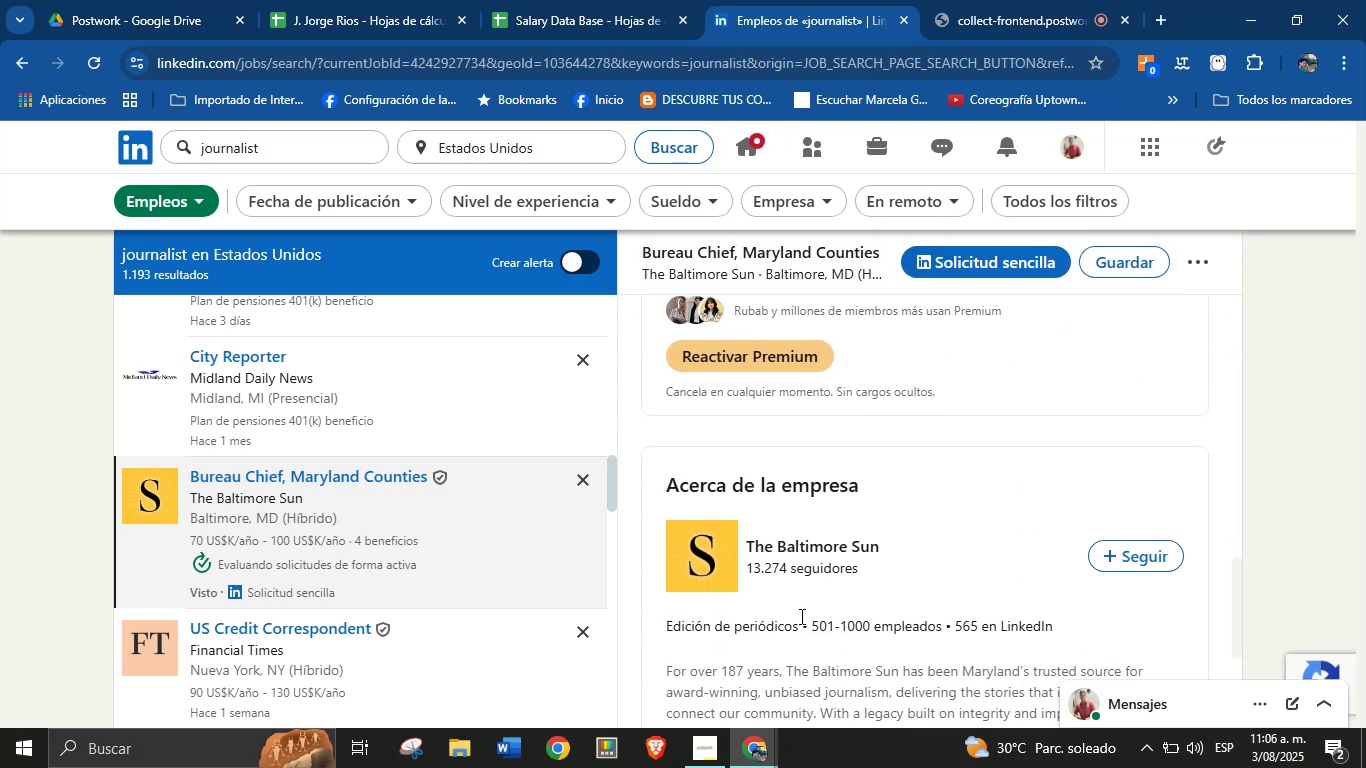 
left_click_drag(start_coordinate=[795, 628], to_coordinate=[661, 627])
 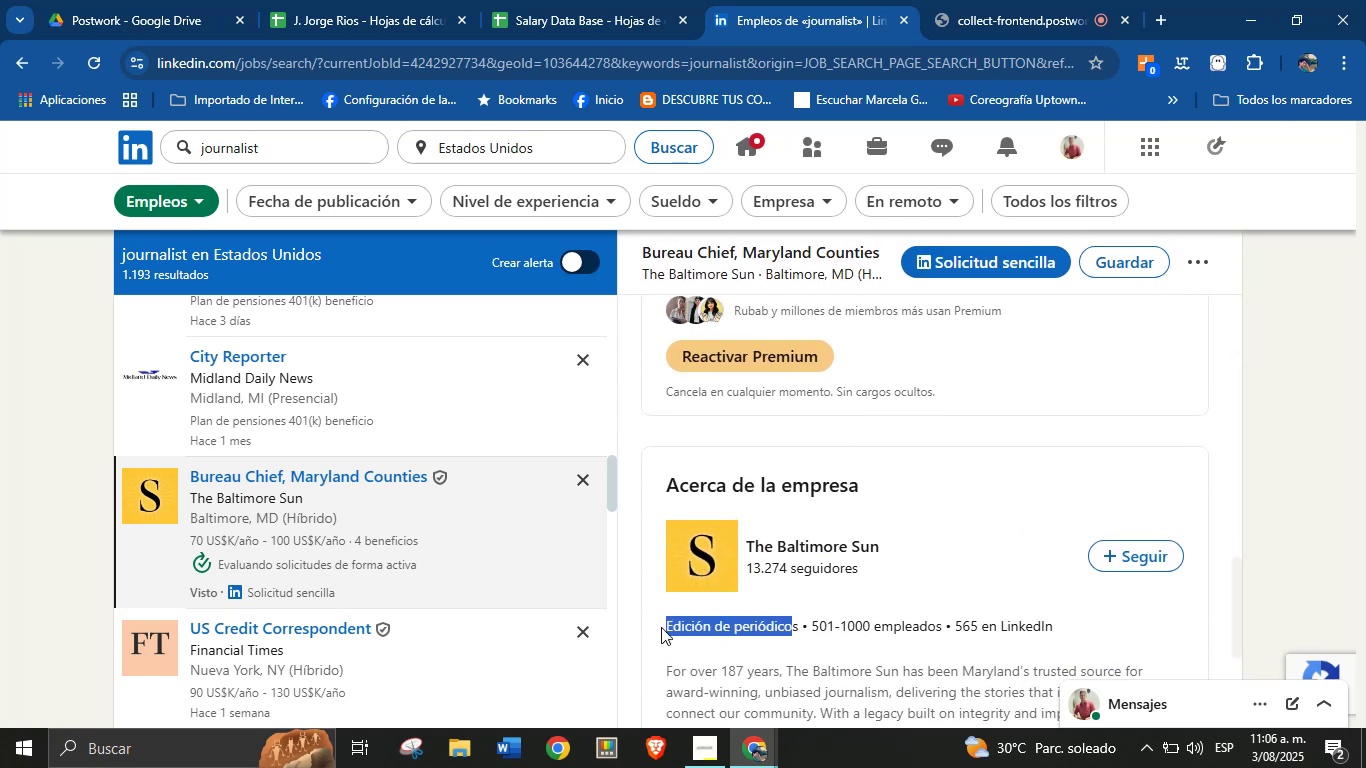 
key(Alt+AltLeft)
 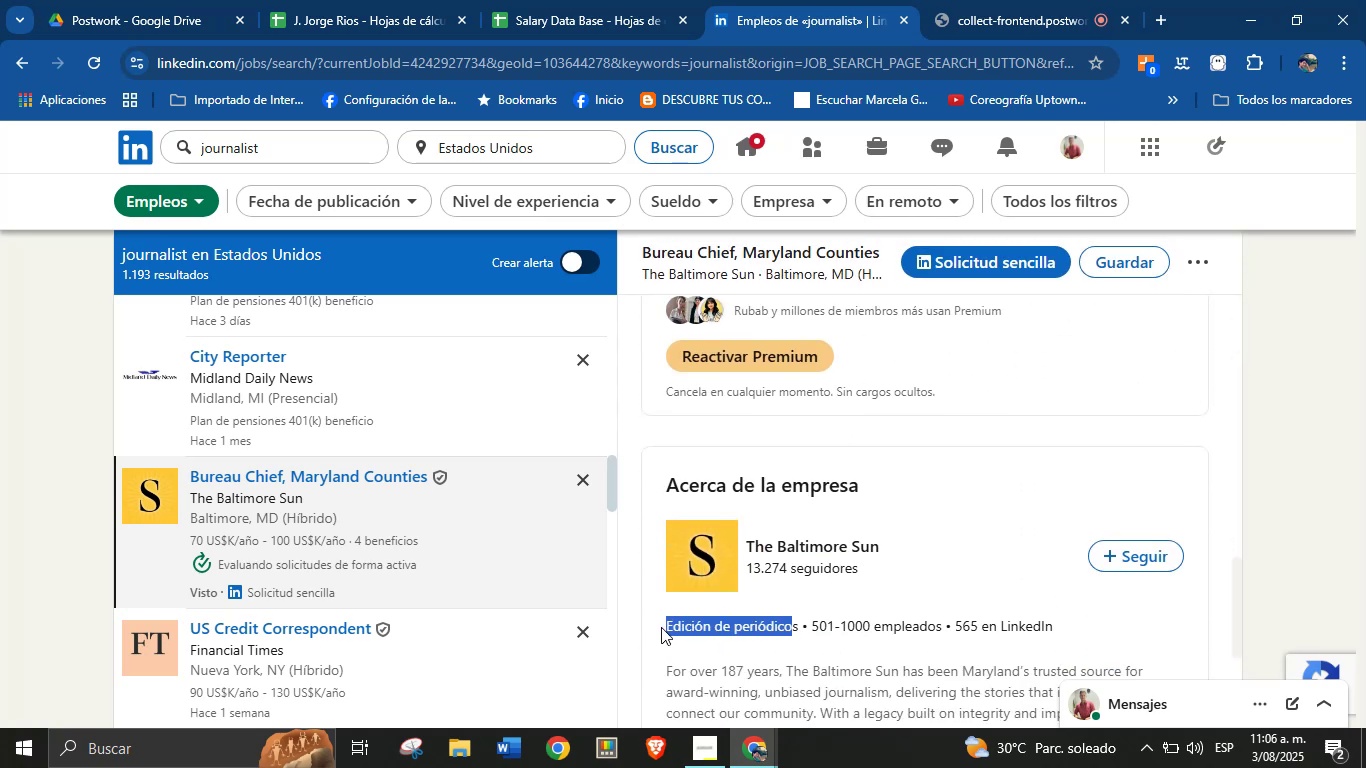 
key(Alt+Control+ControlLeft)
 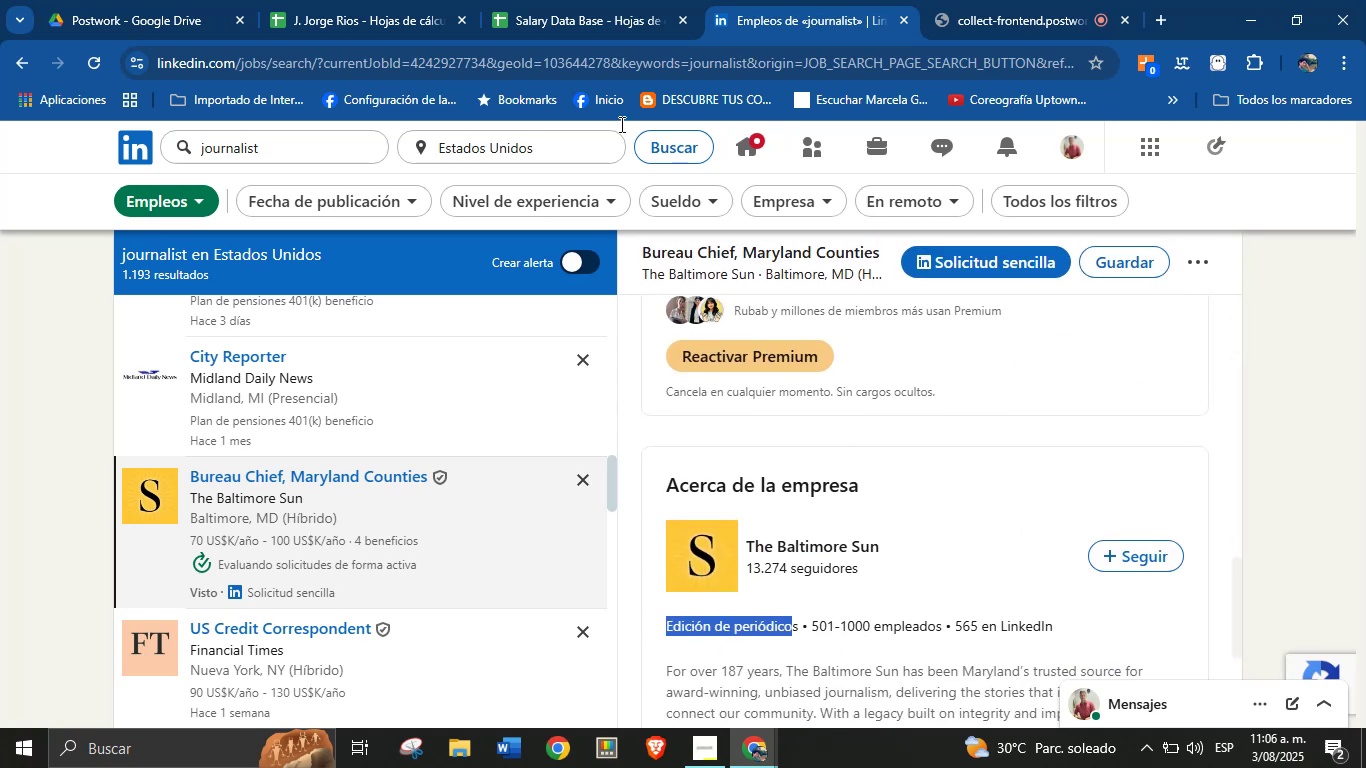 
key(Alt+Control+C)
 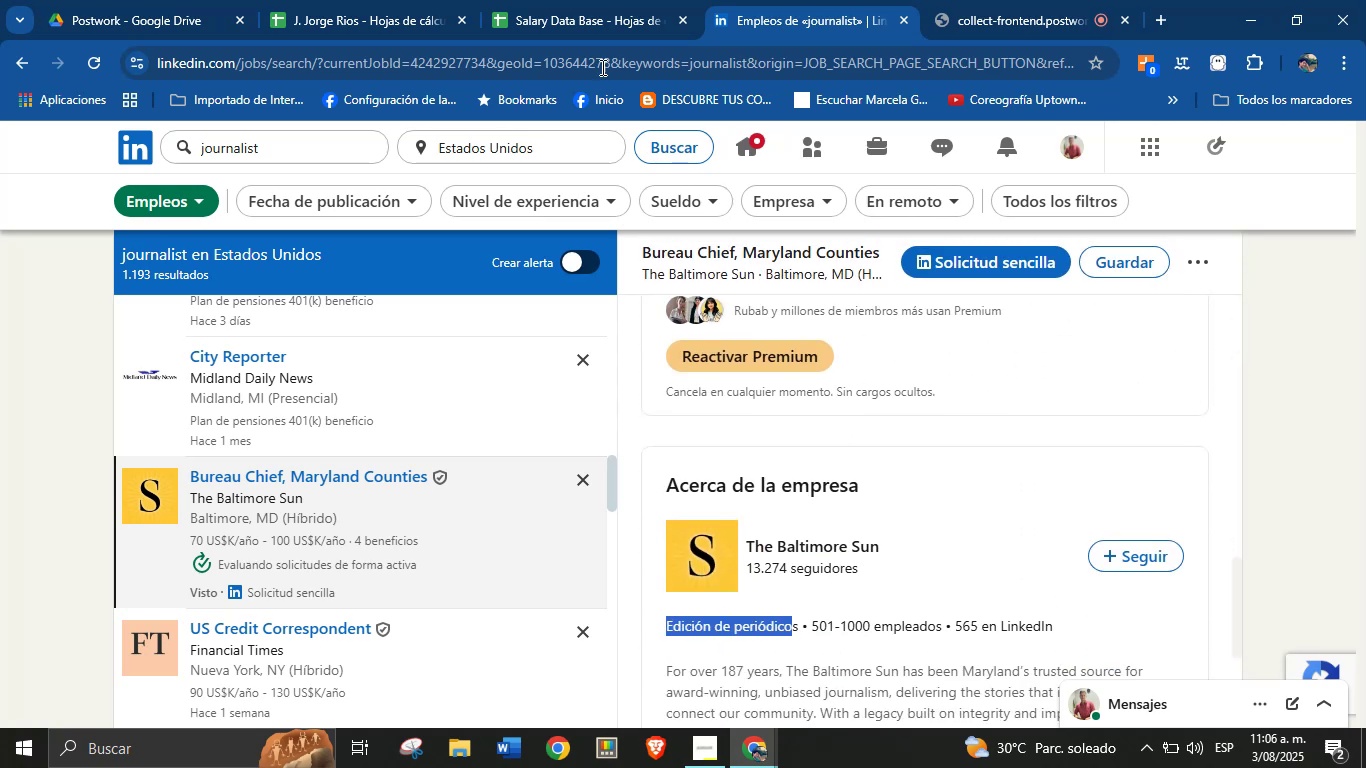 
left_click([551, 0])
 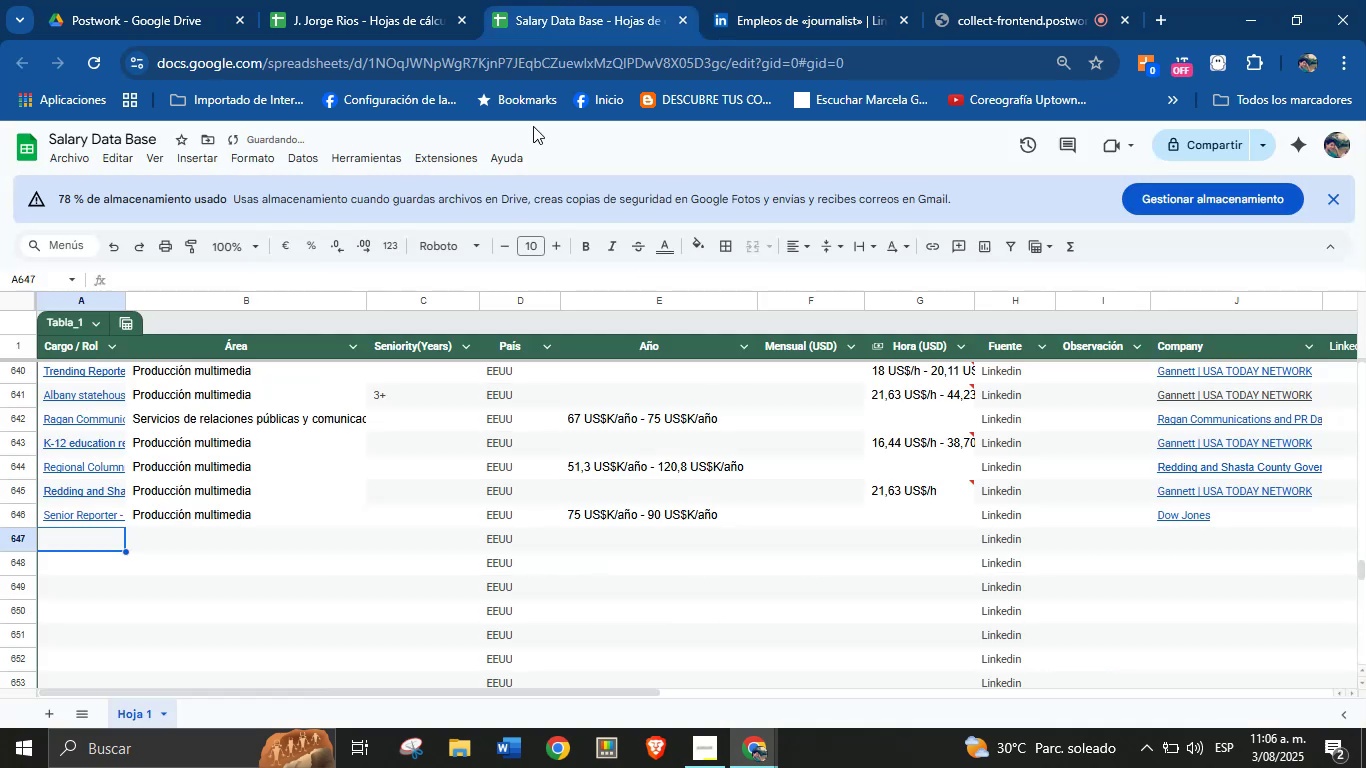 
key(Meta+MetaLeft)
 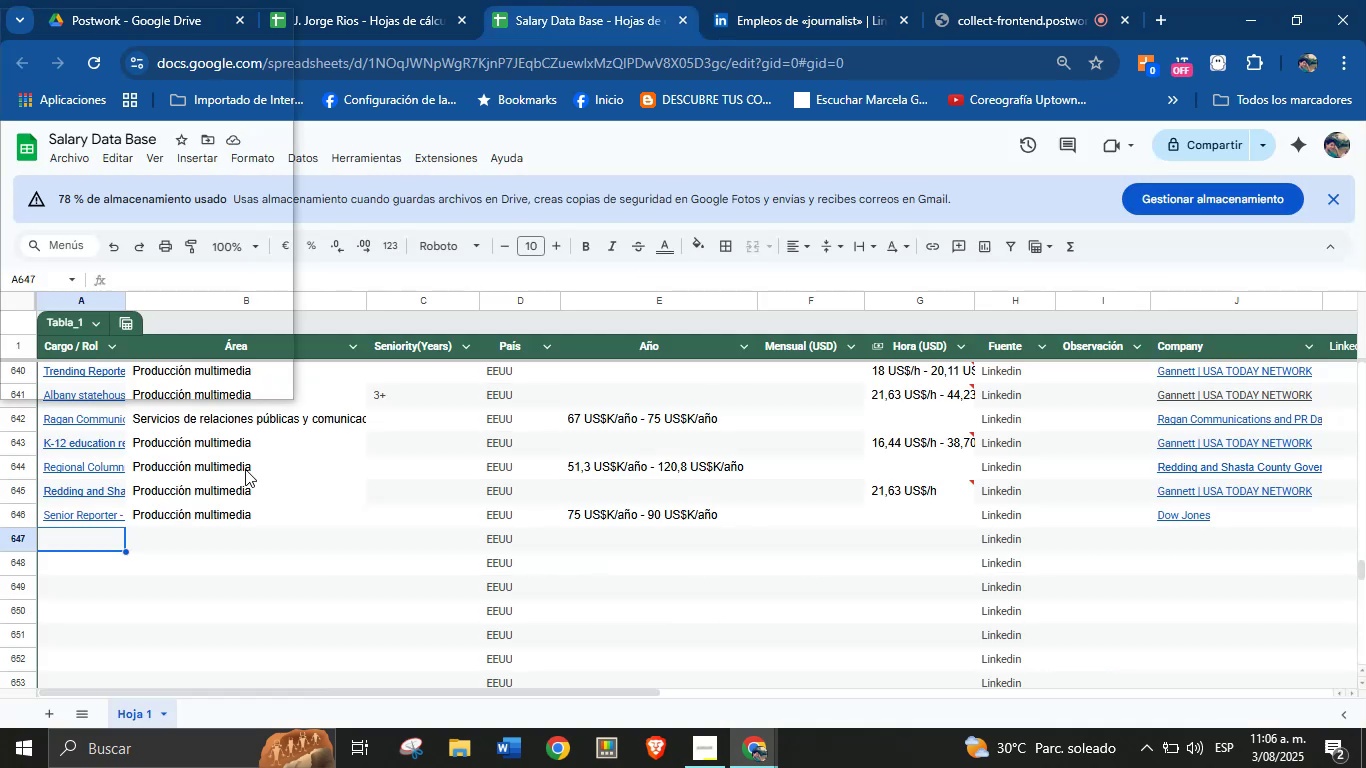 
key(Meta+MetaLeft)
 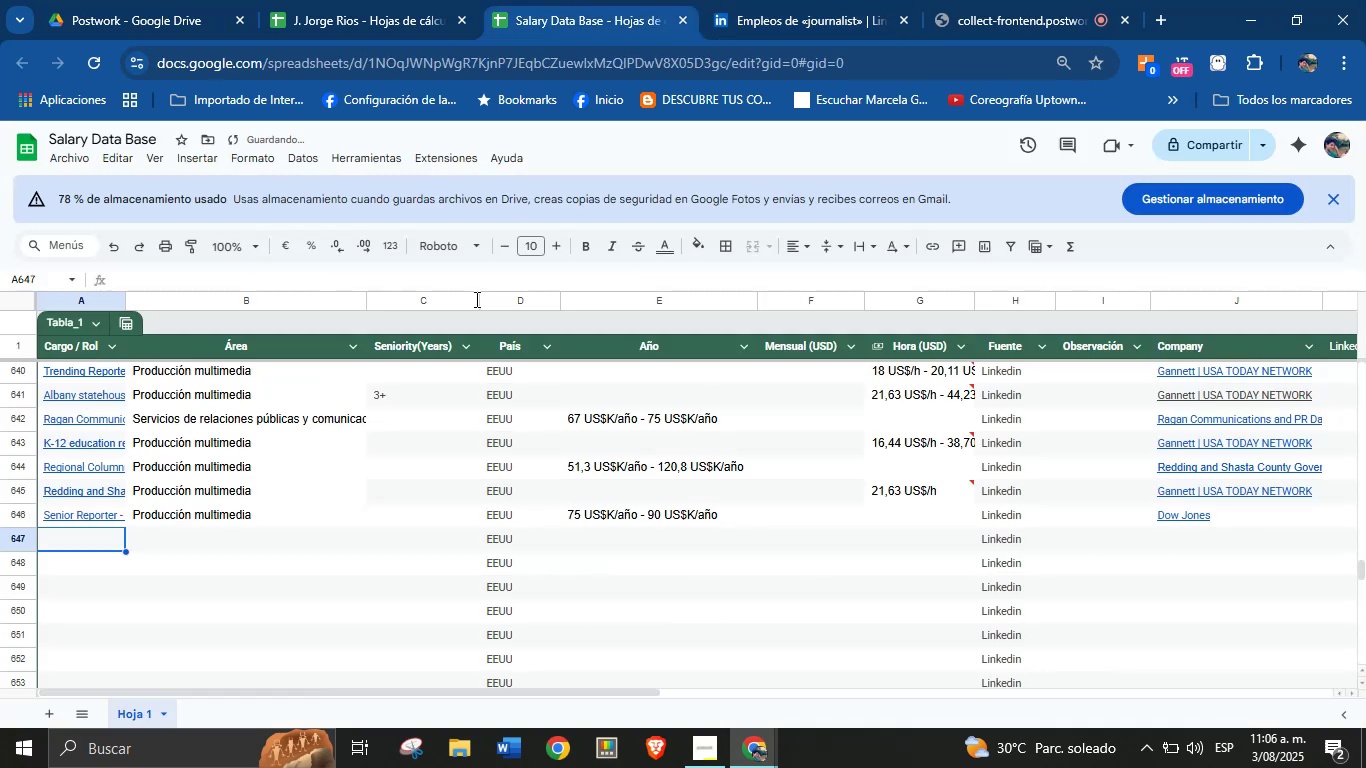 
key(Meta+V)
 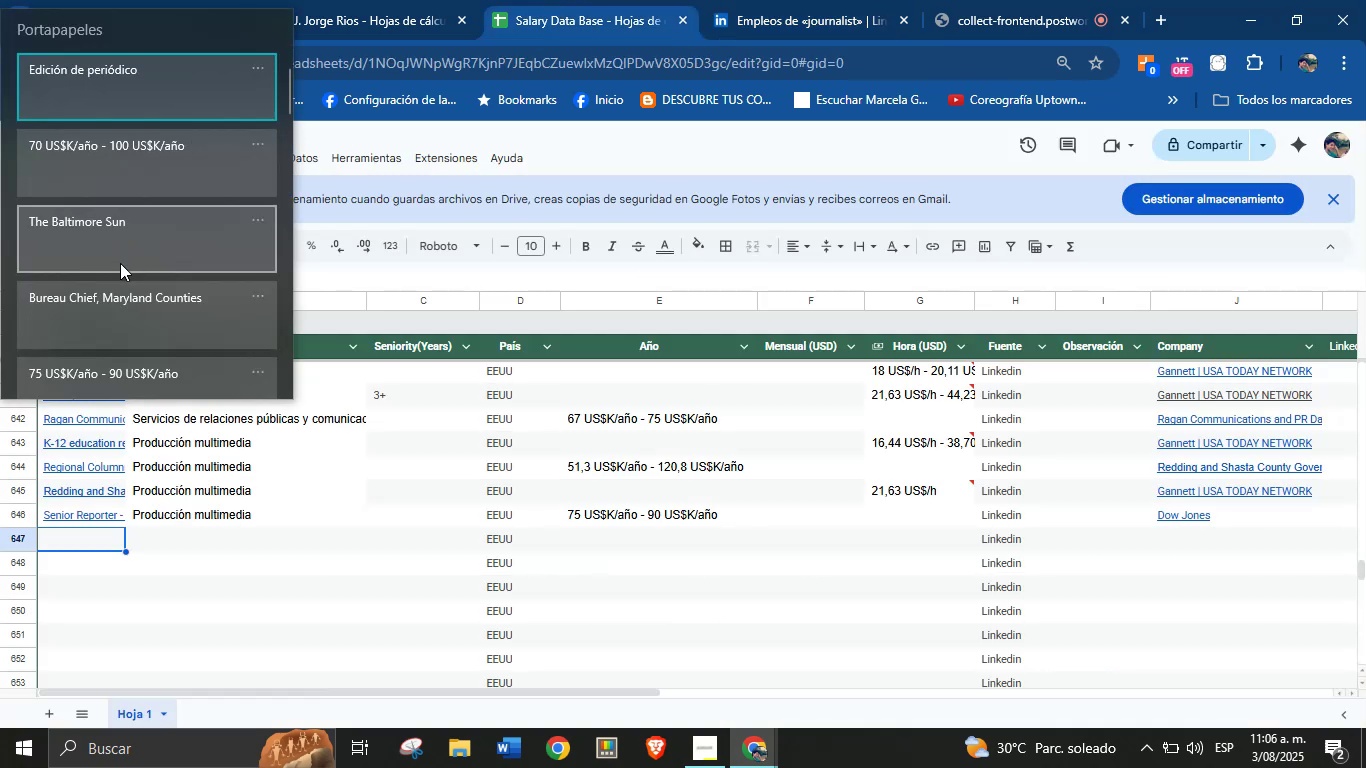 
left_click([132, 249])
 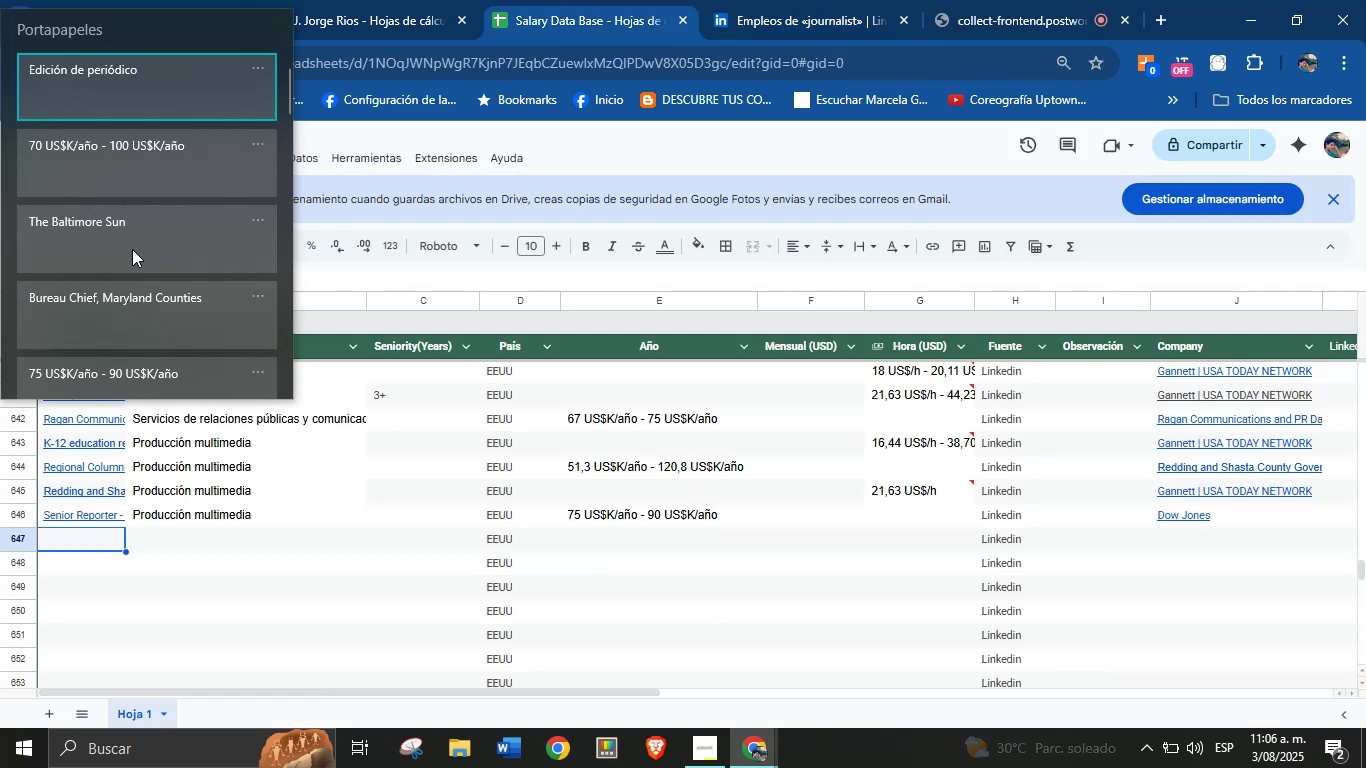 
key(Control+ControlLeft)
 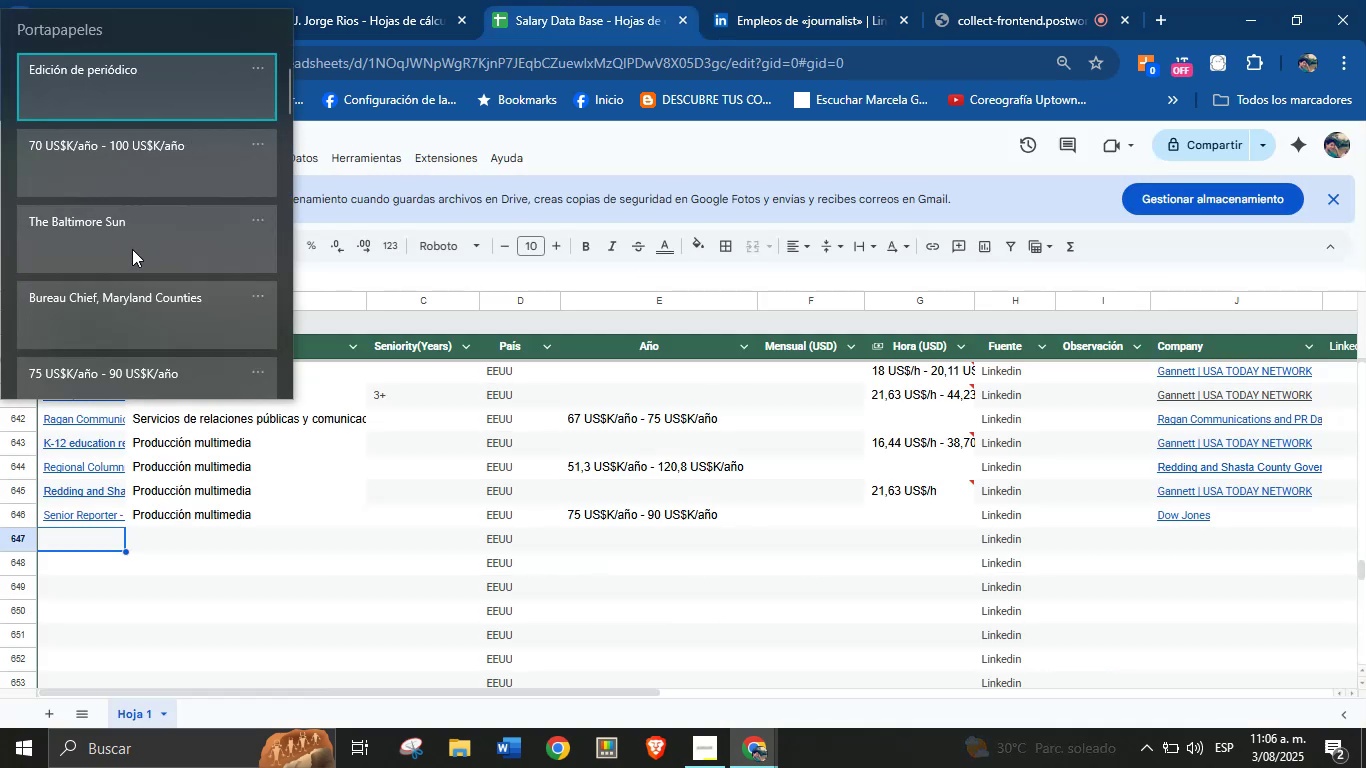 
key(Control+V)
 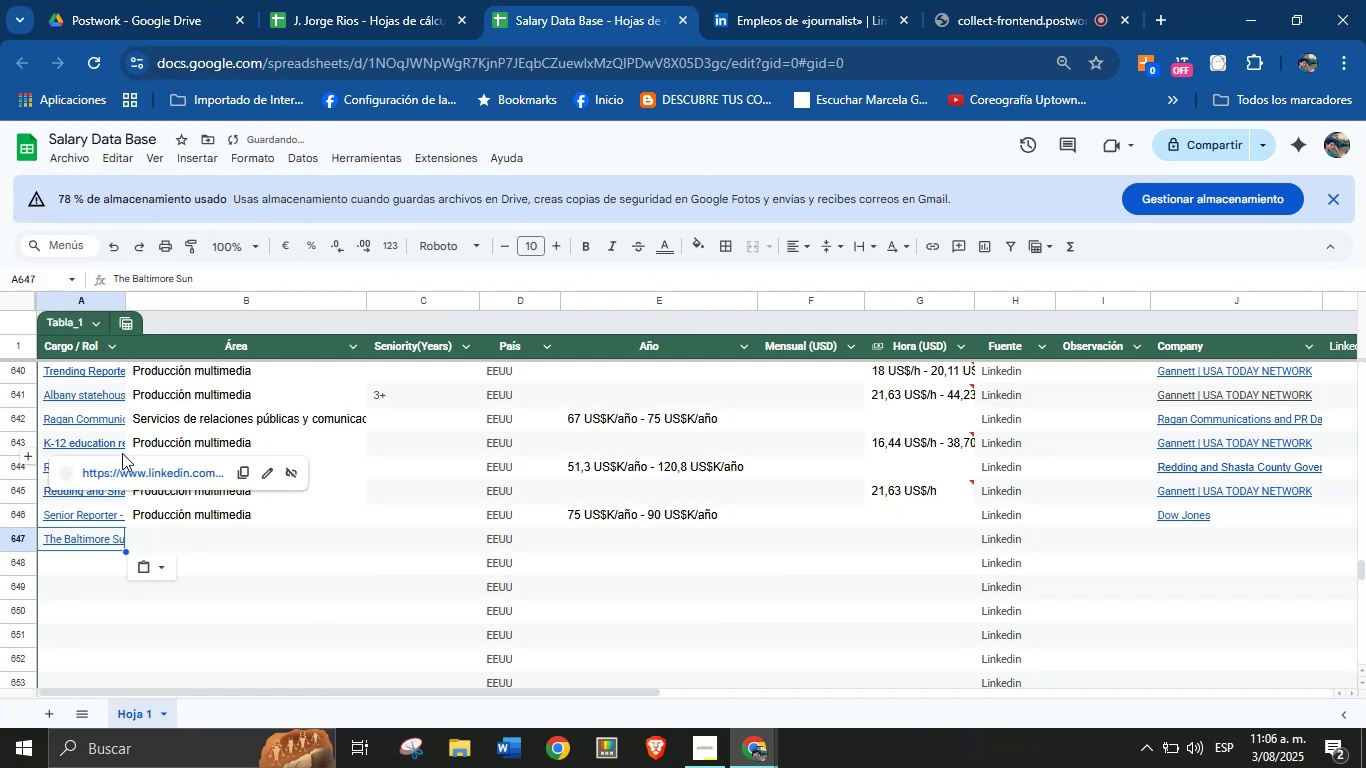 
key(Shift+ShiftLeft)
 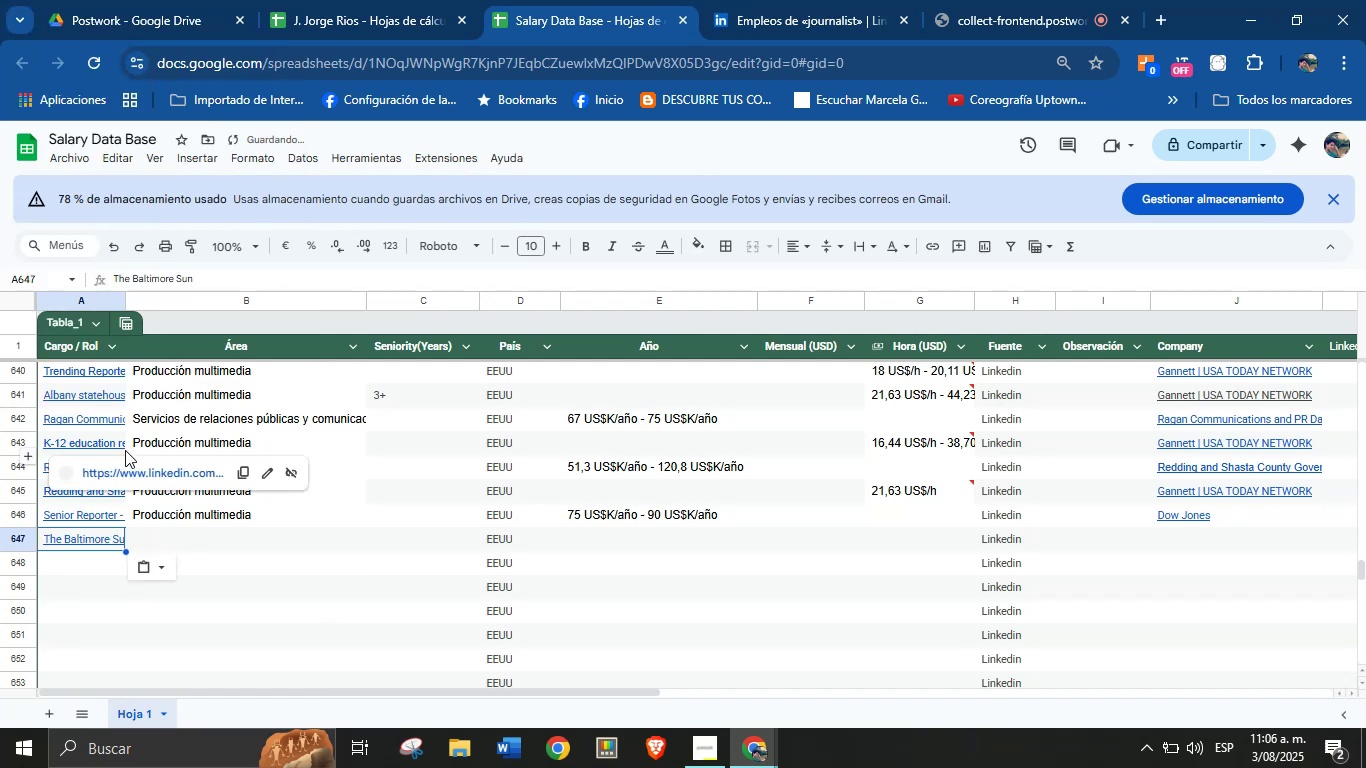 
key(Control+Meta+Shift+MetaLeft)
 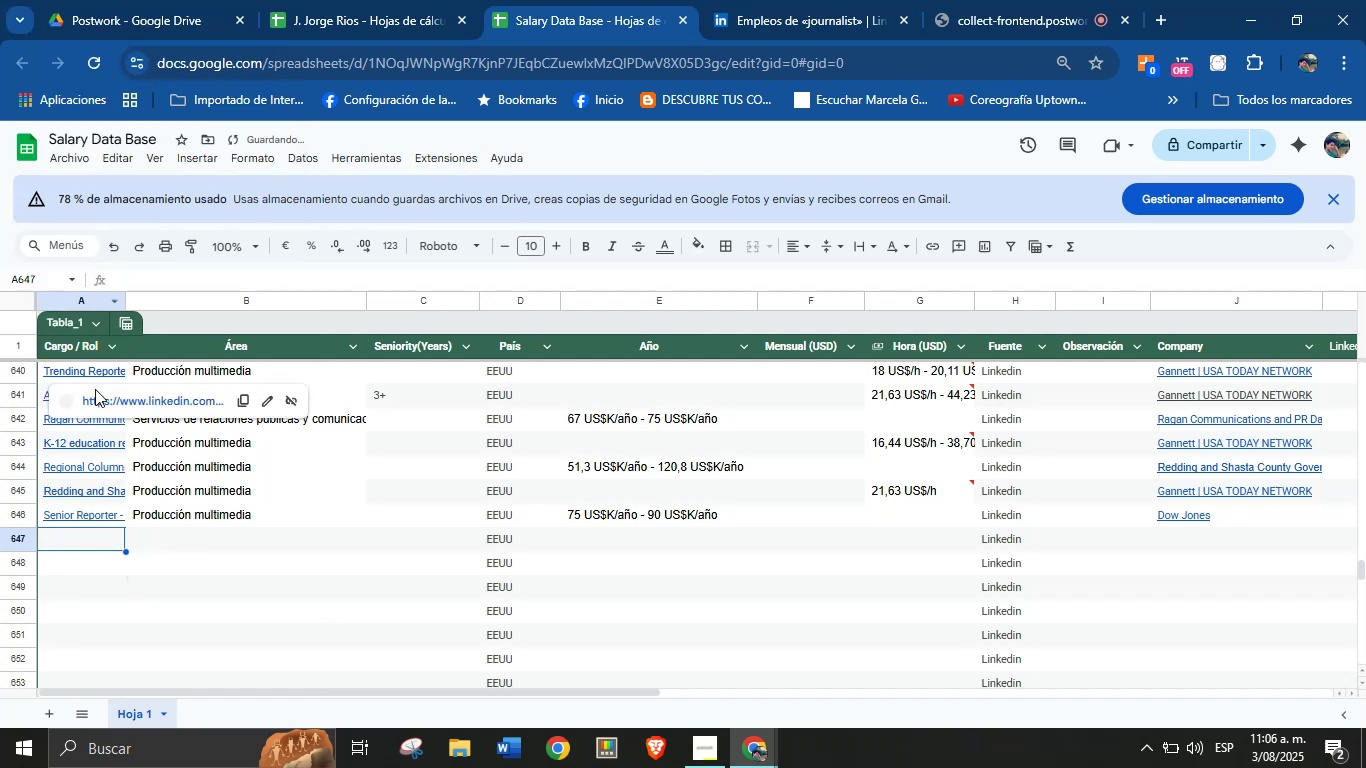 
key(Control+Shift+ControlLeft)
 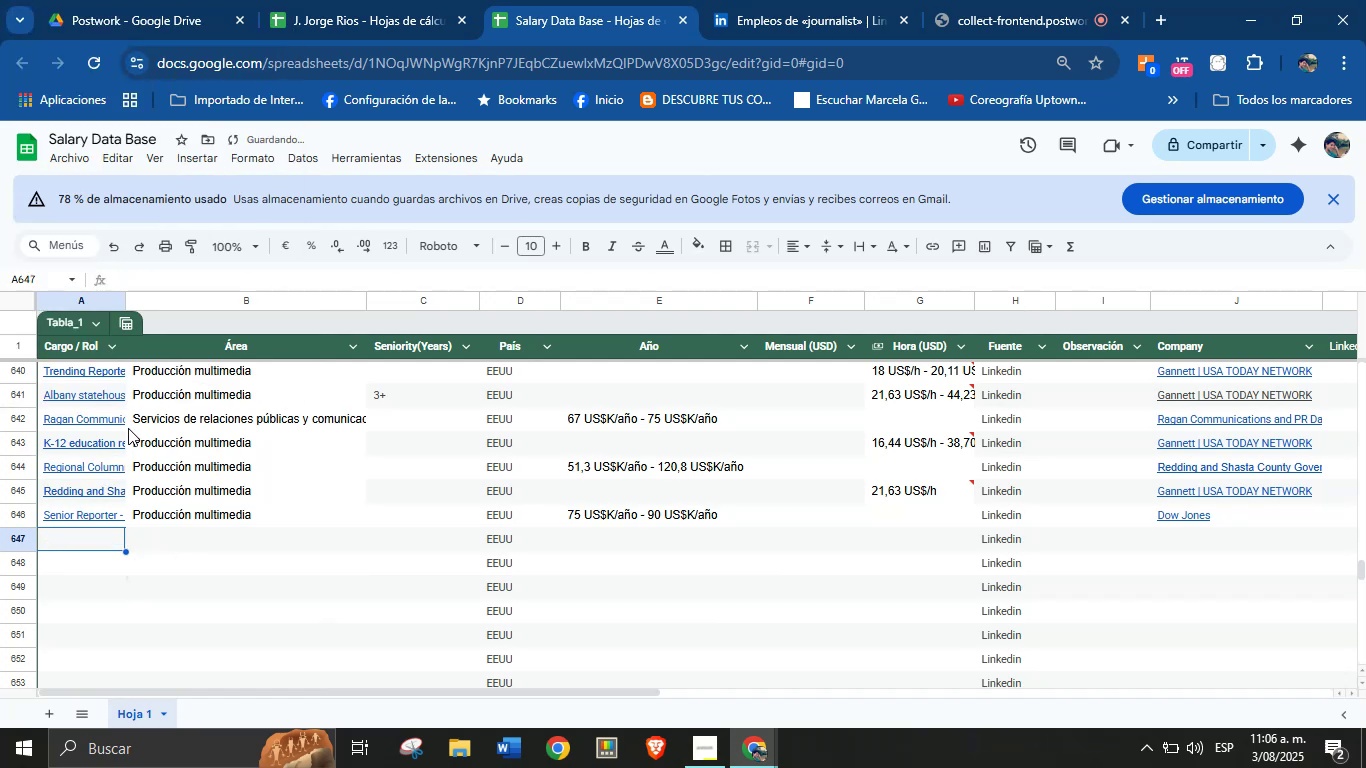 
key(Control+Meta+Shift+MetaLeft)
 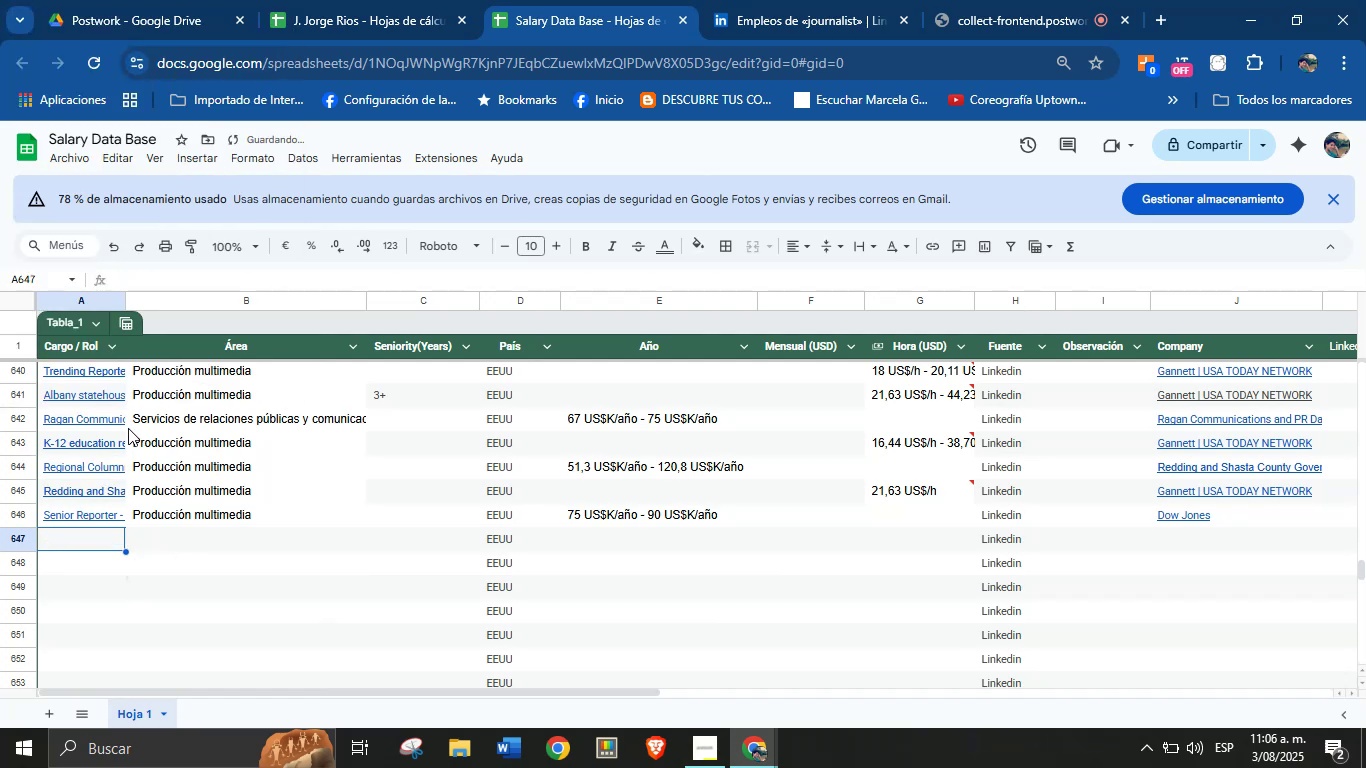 
key(Control+Shift+Z)
 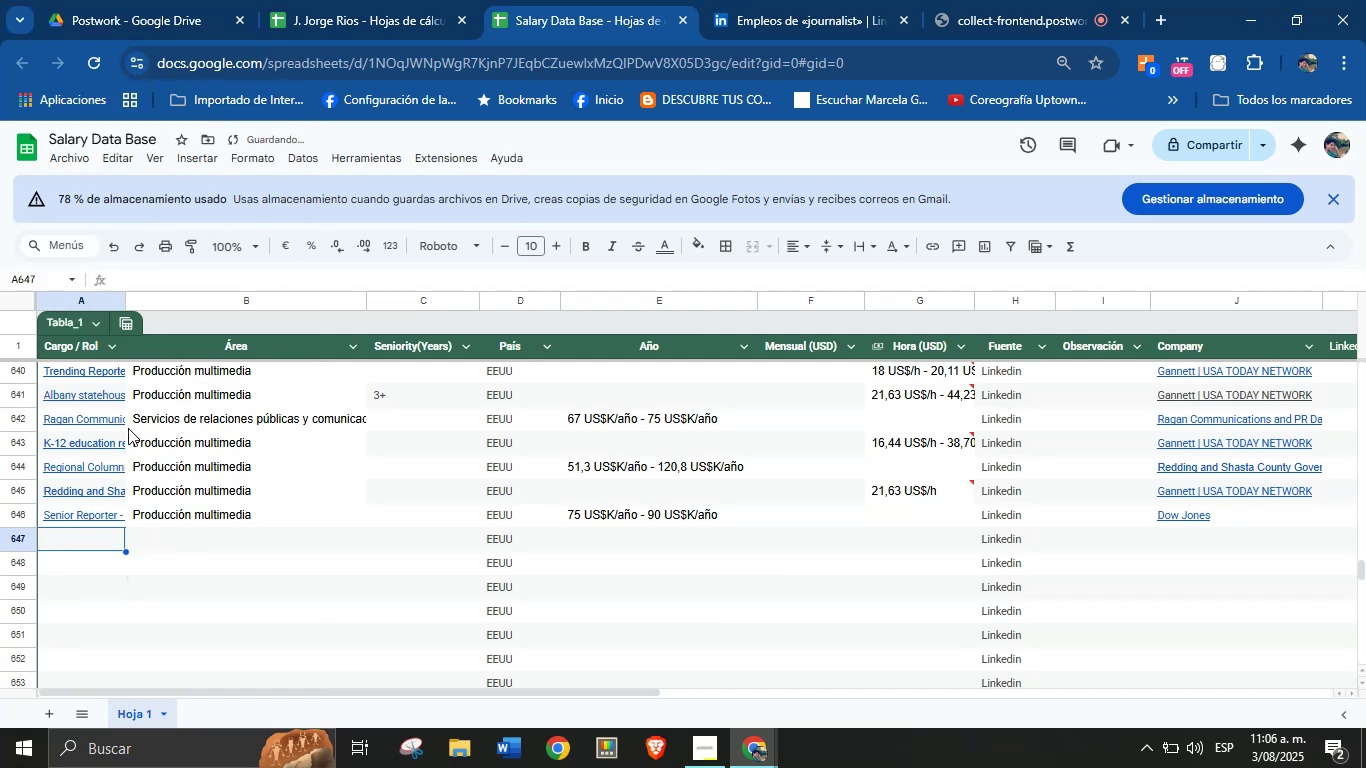 
key(Control+Meta+Shift+V)
 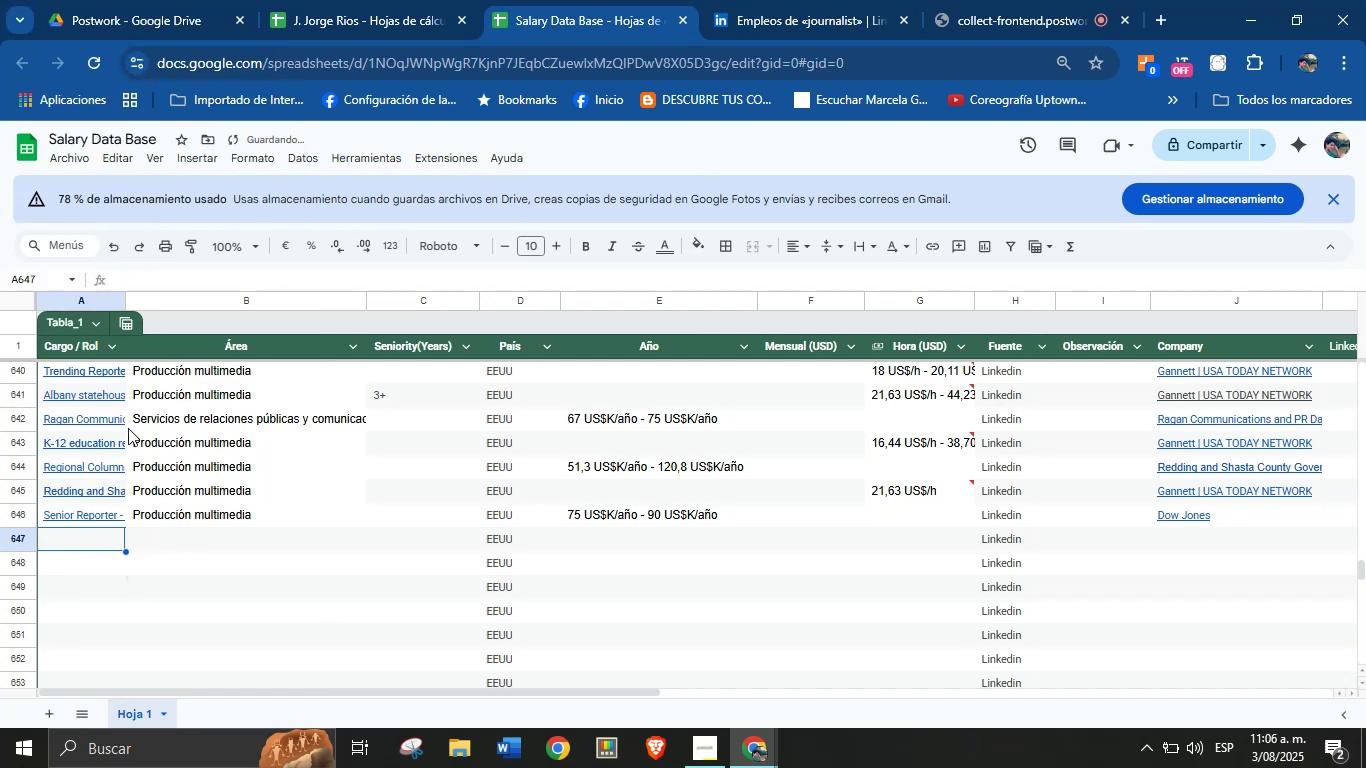 
key(Meta+MetaLeft)
 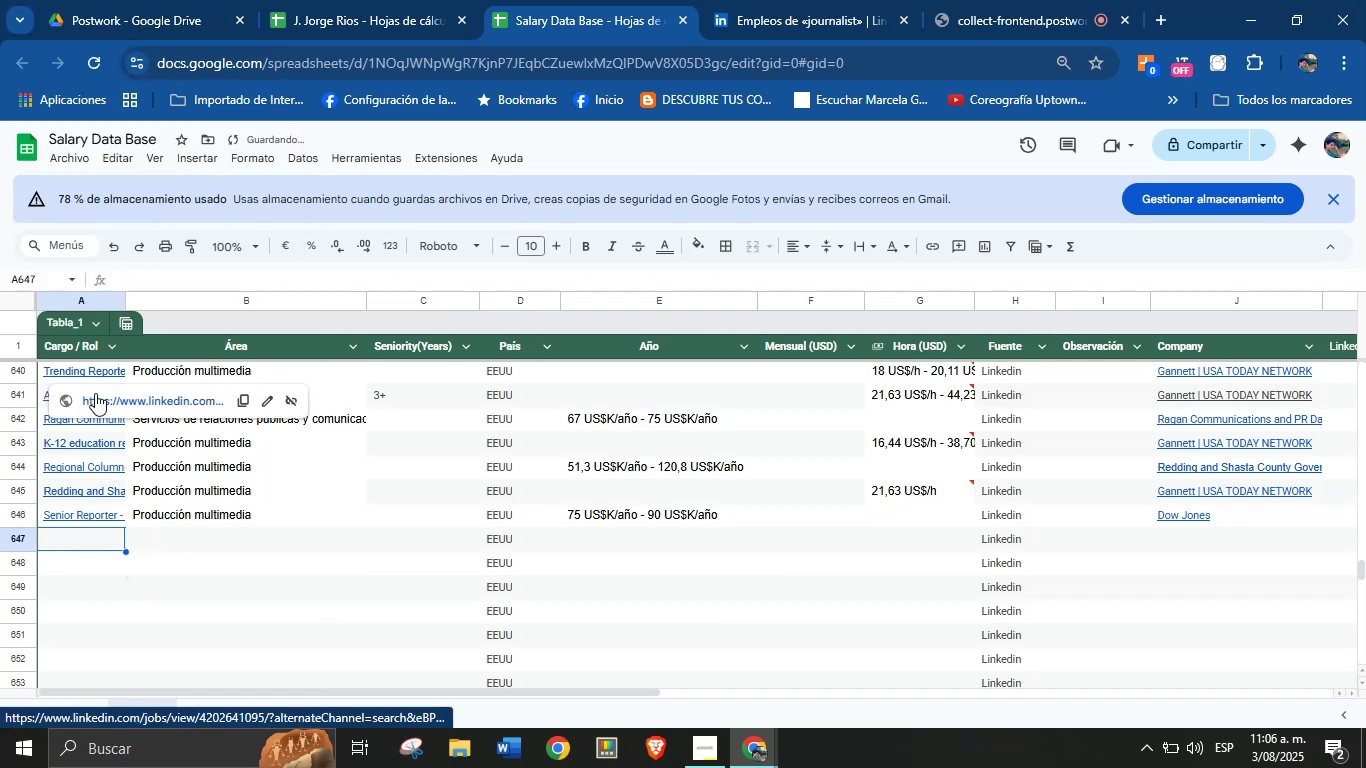 
key(Meta+MetaLeft)
 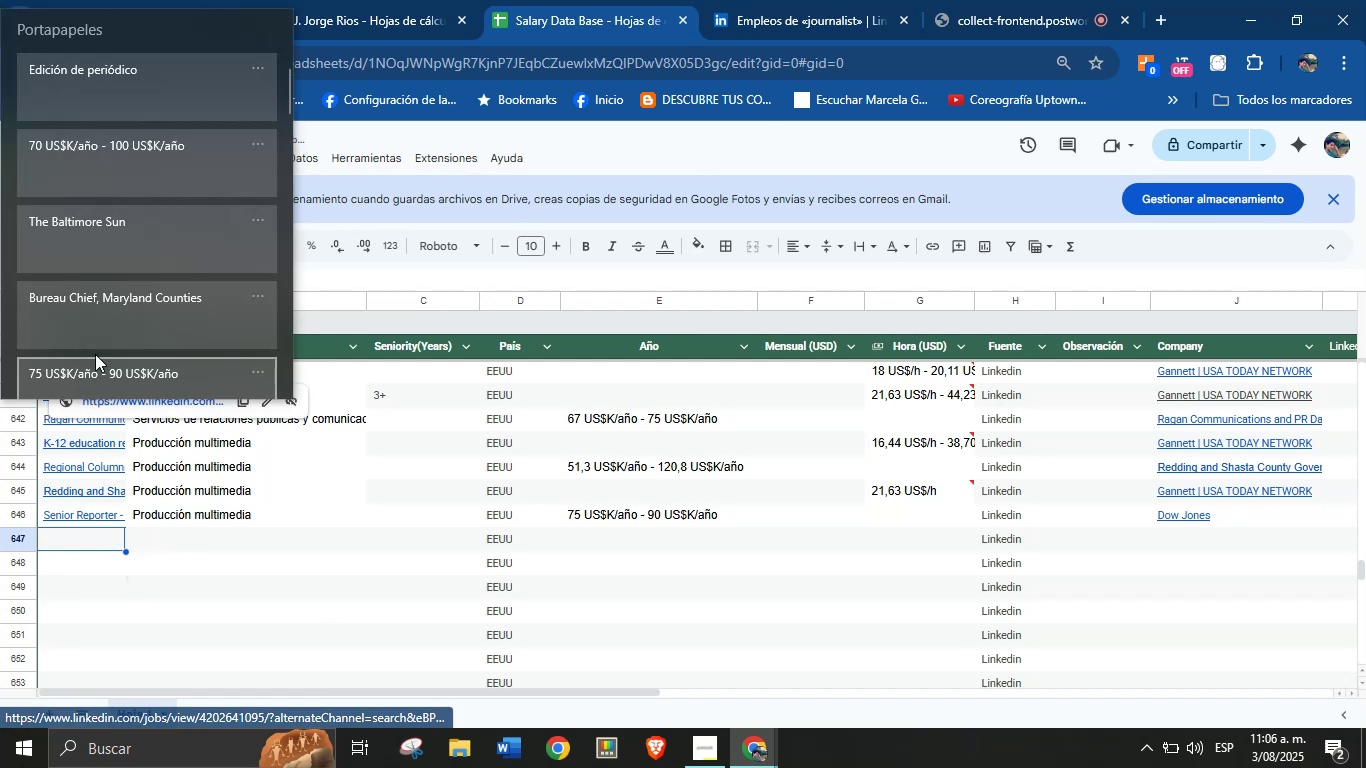 
key(Meta+V)
 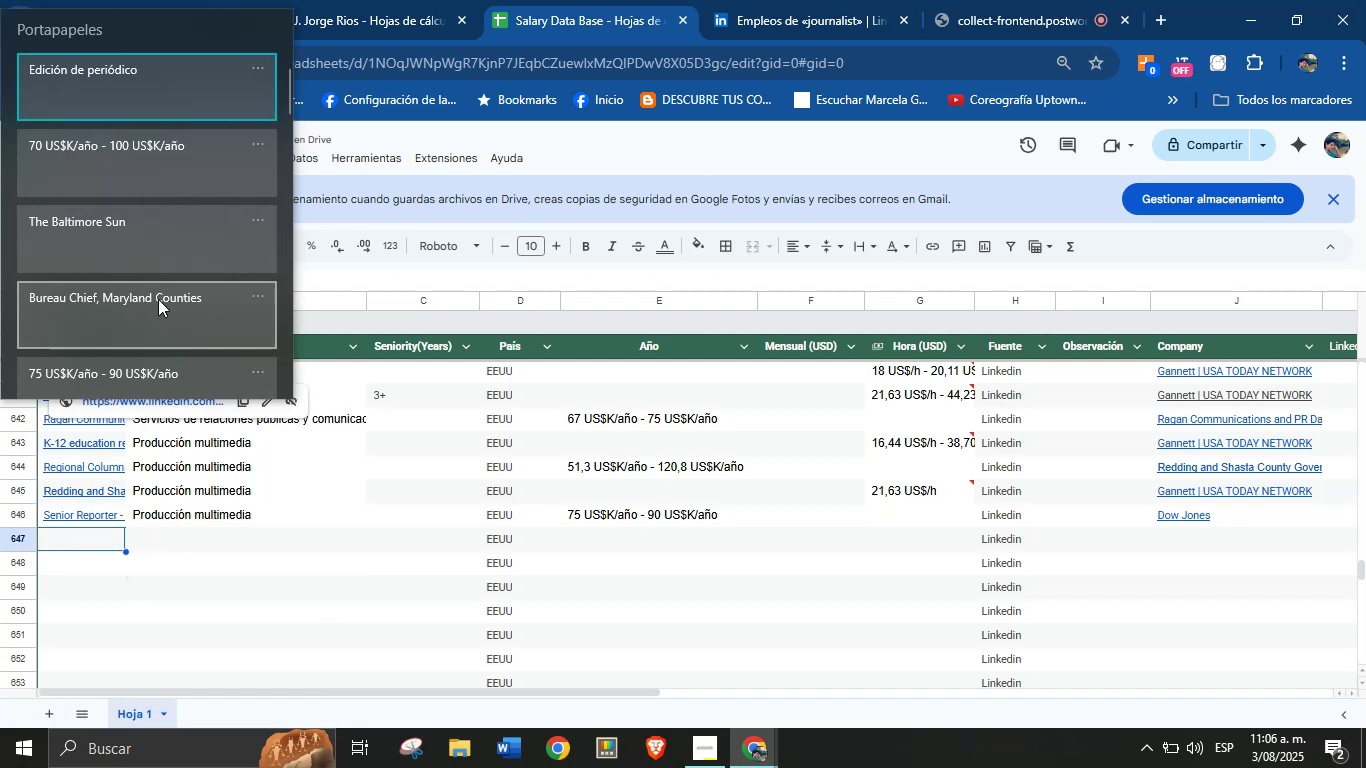 
left_click([155, 305])
 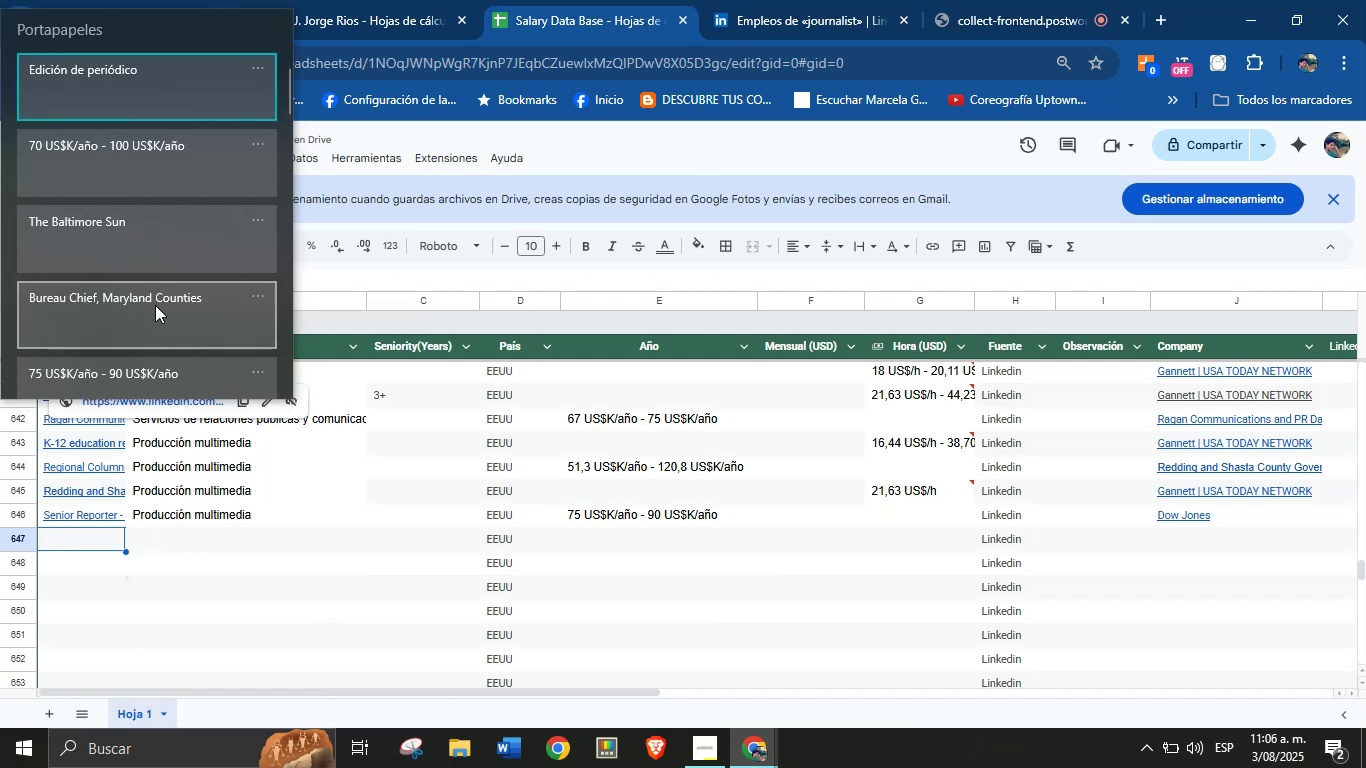 
key(Control+ControlLeft)
 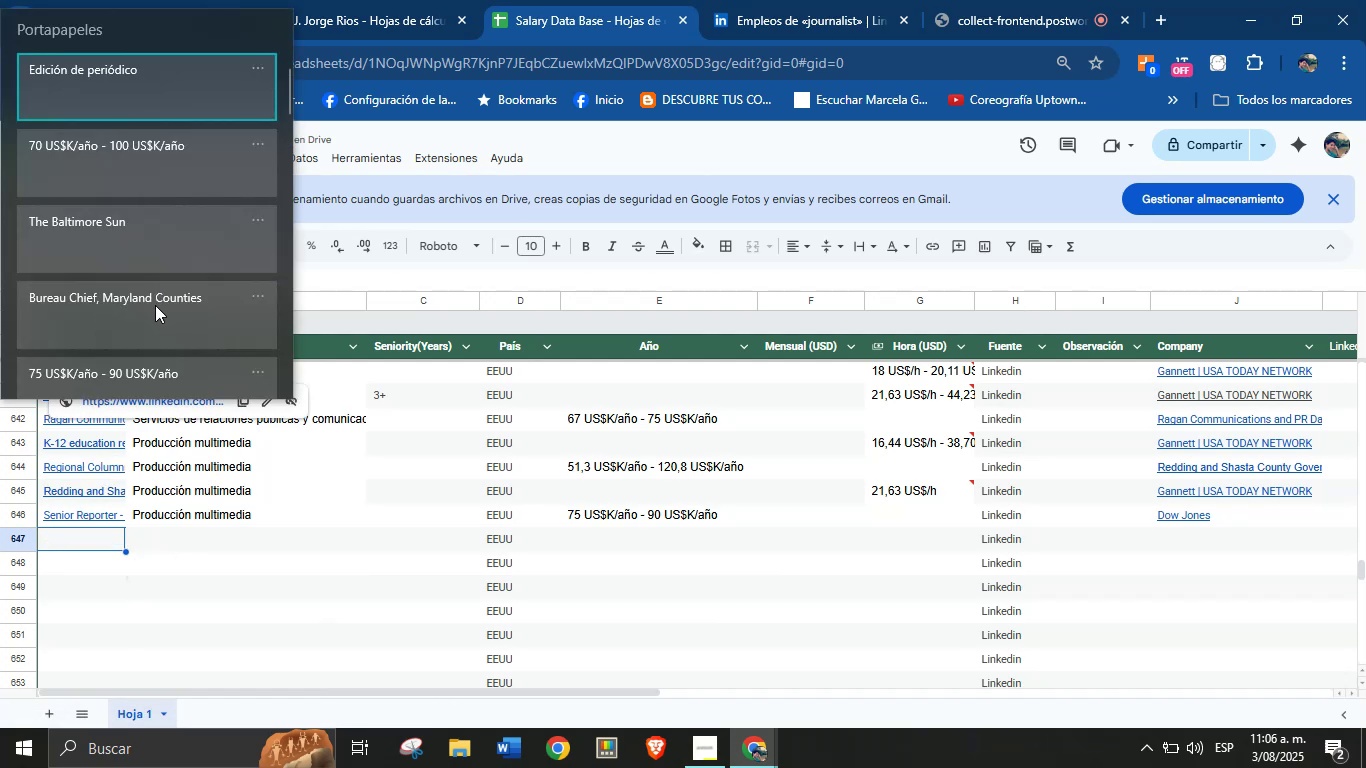 
key(Control+V)
 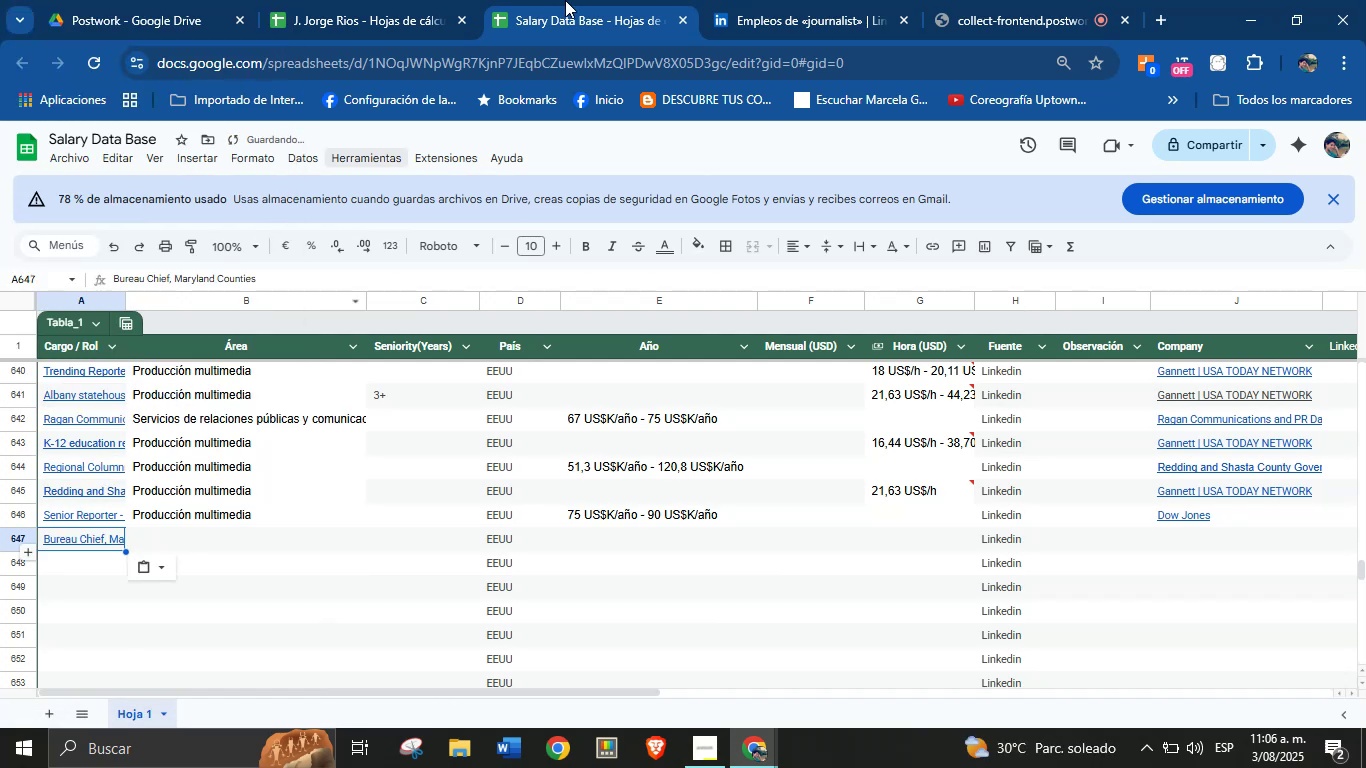 
left_click([804, 0])
 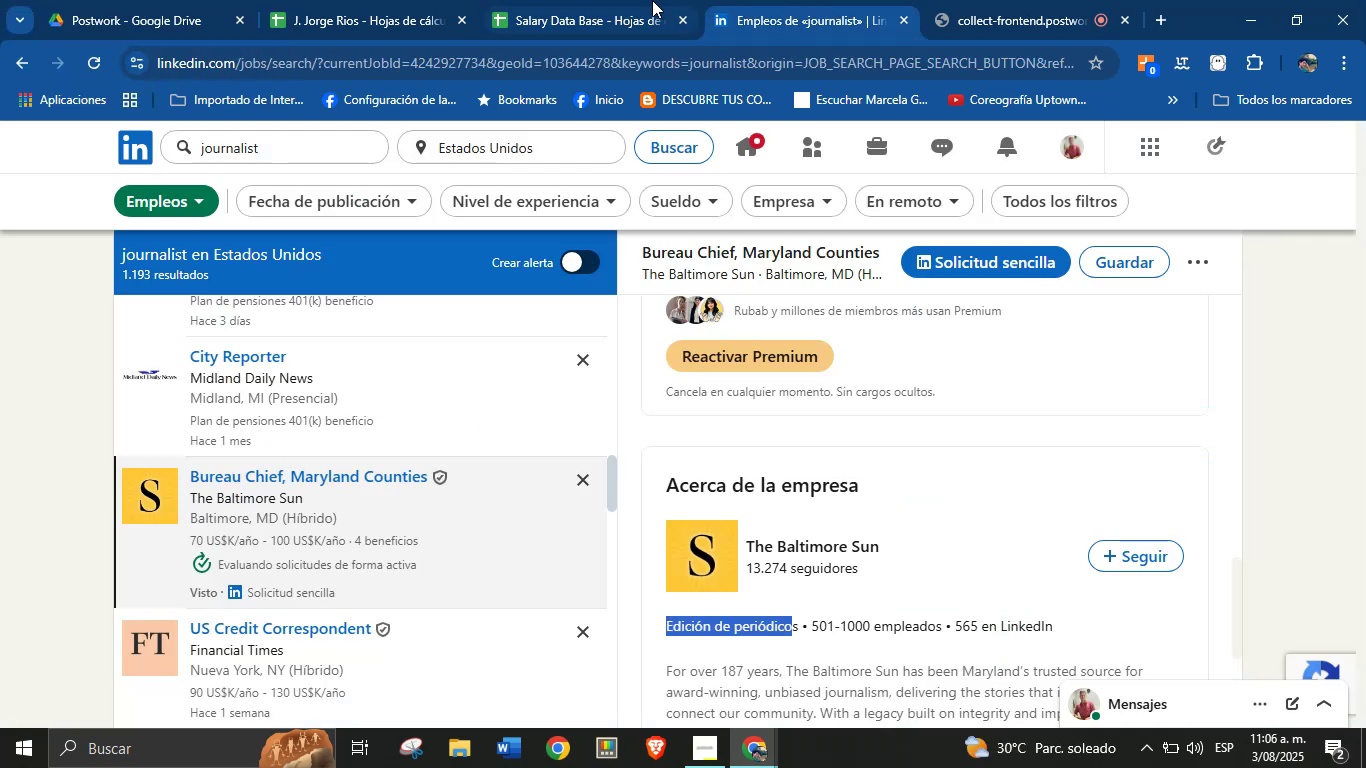 
left_click([620, 0])
 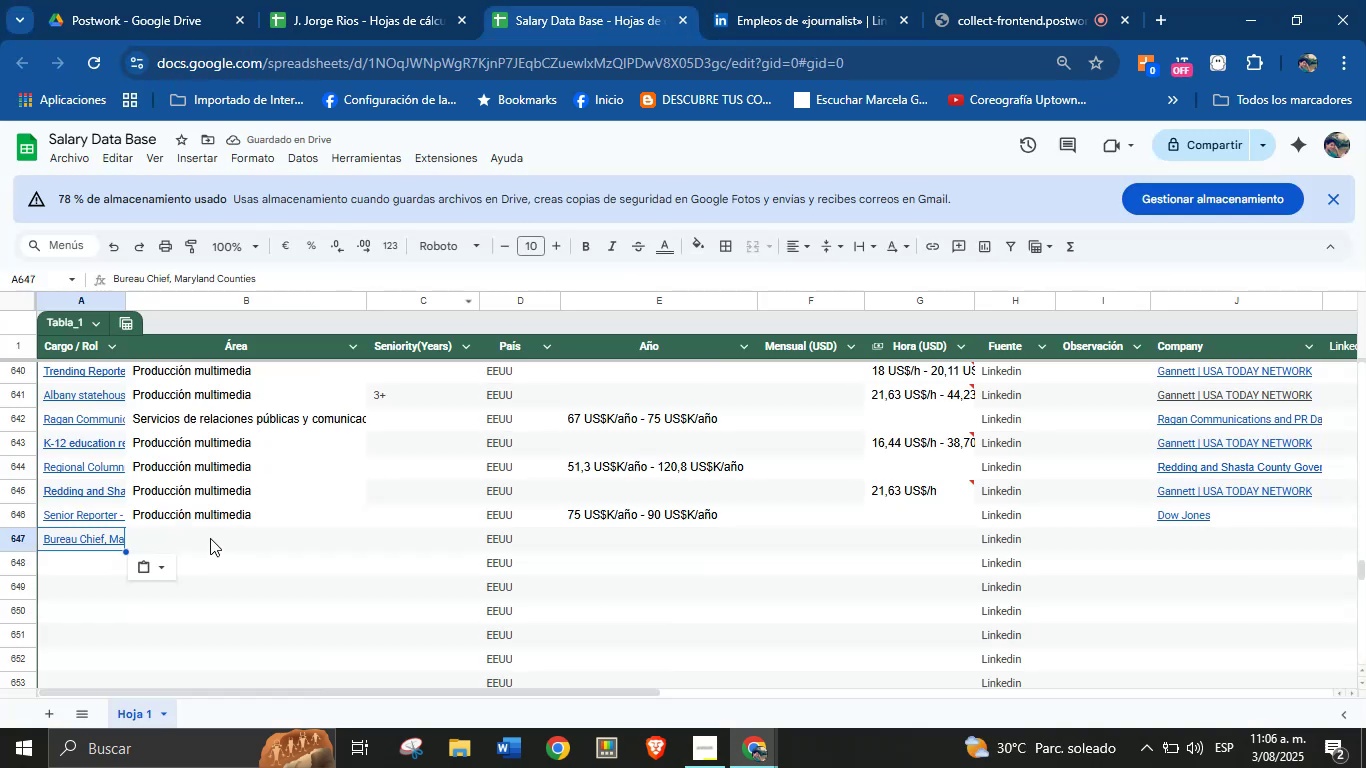 
double_click([210, 538])
 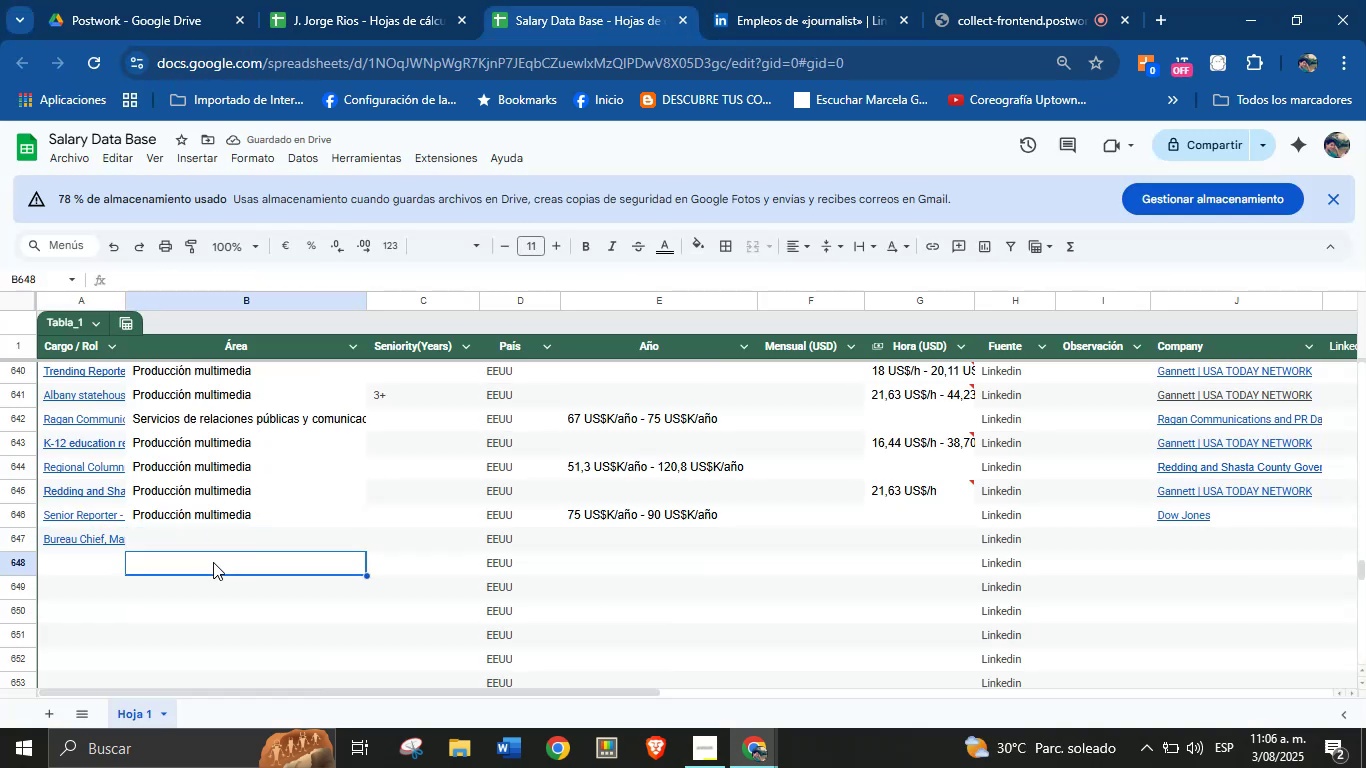 
double_click([209, 542])
 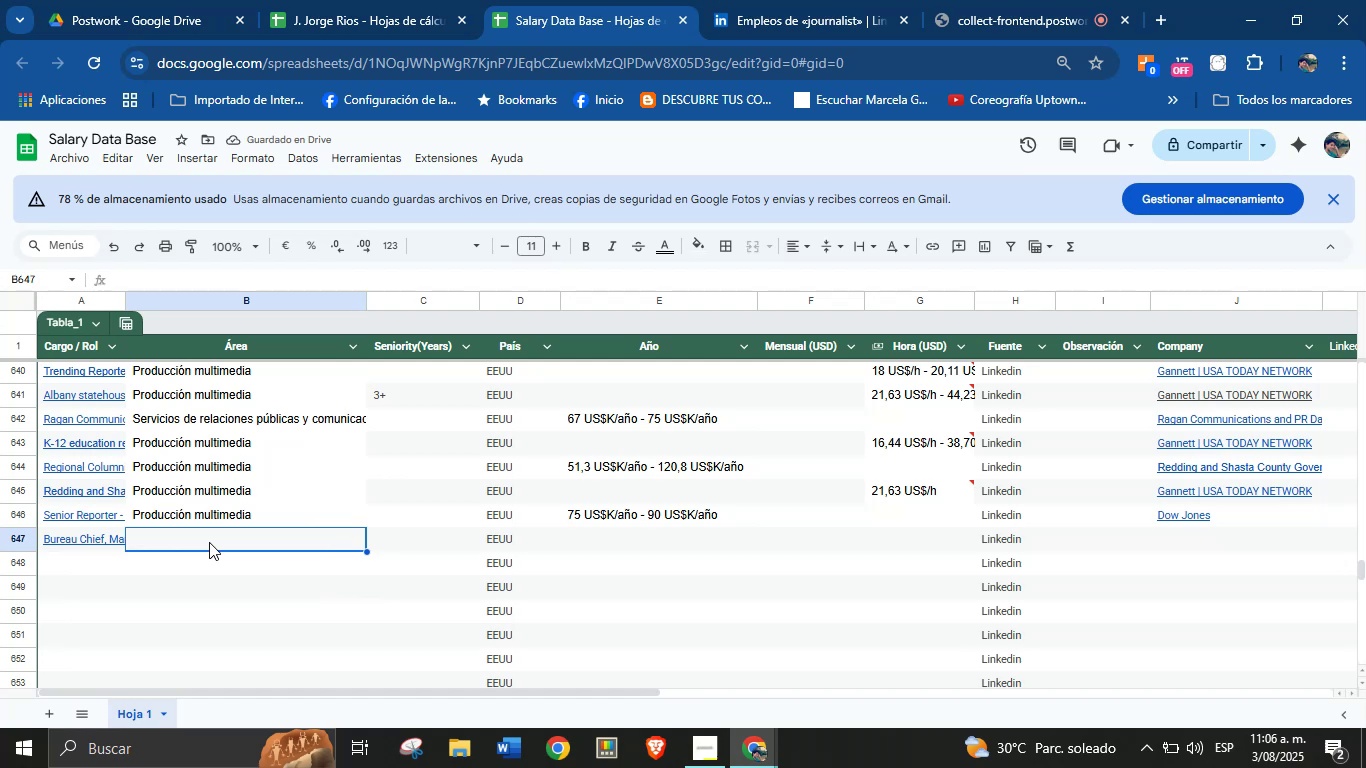 
key(Meta+MetaLeft)
 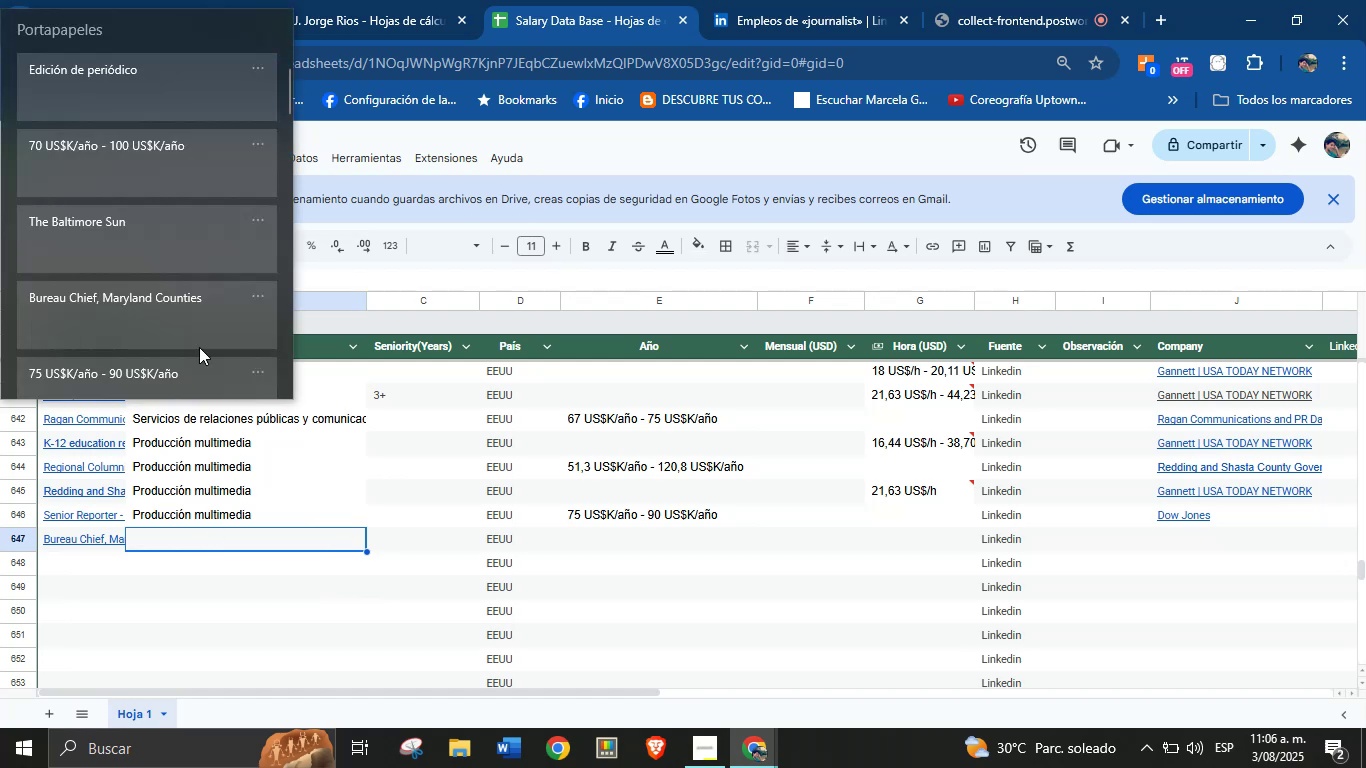 
key(Meta+MetaLeft)
 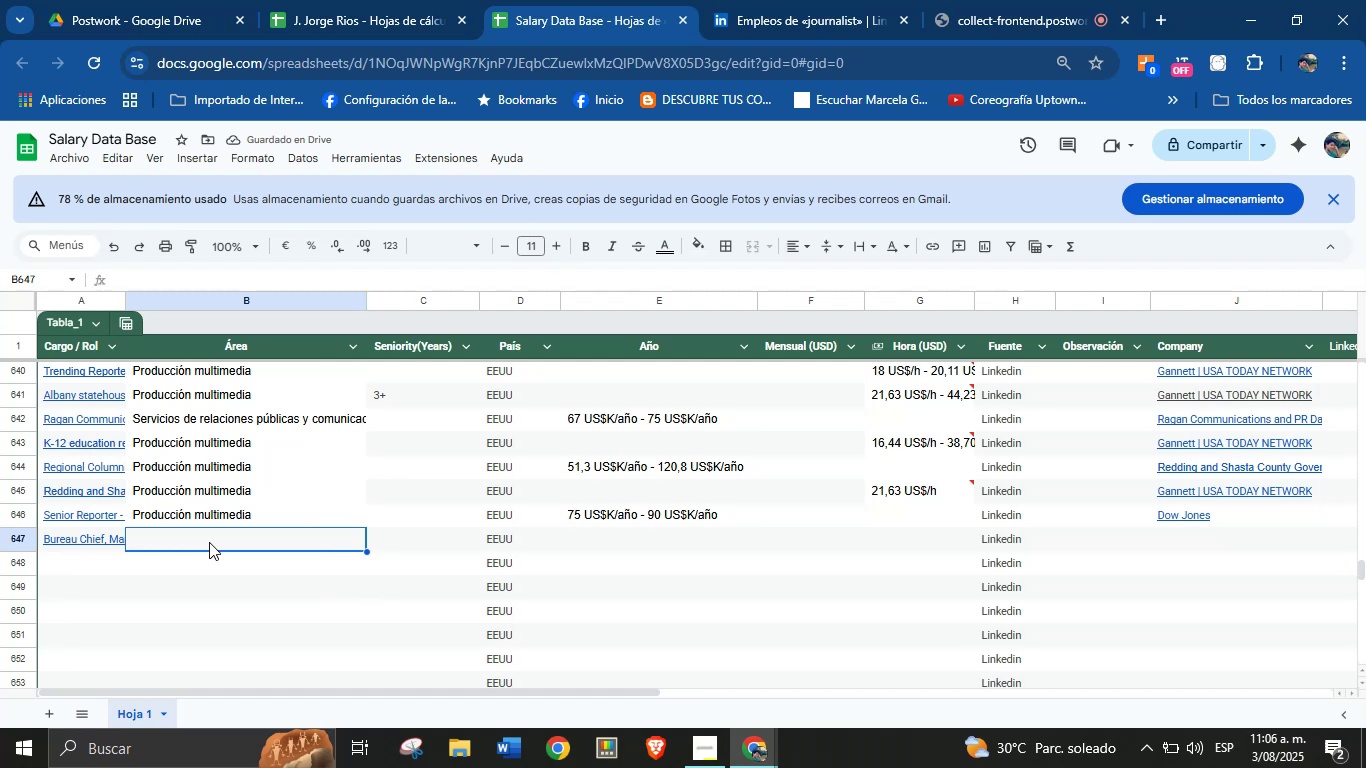 
key(Meta+V)
 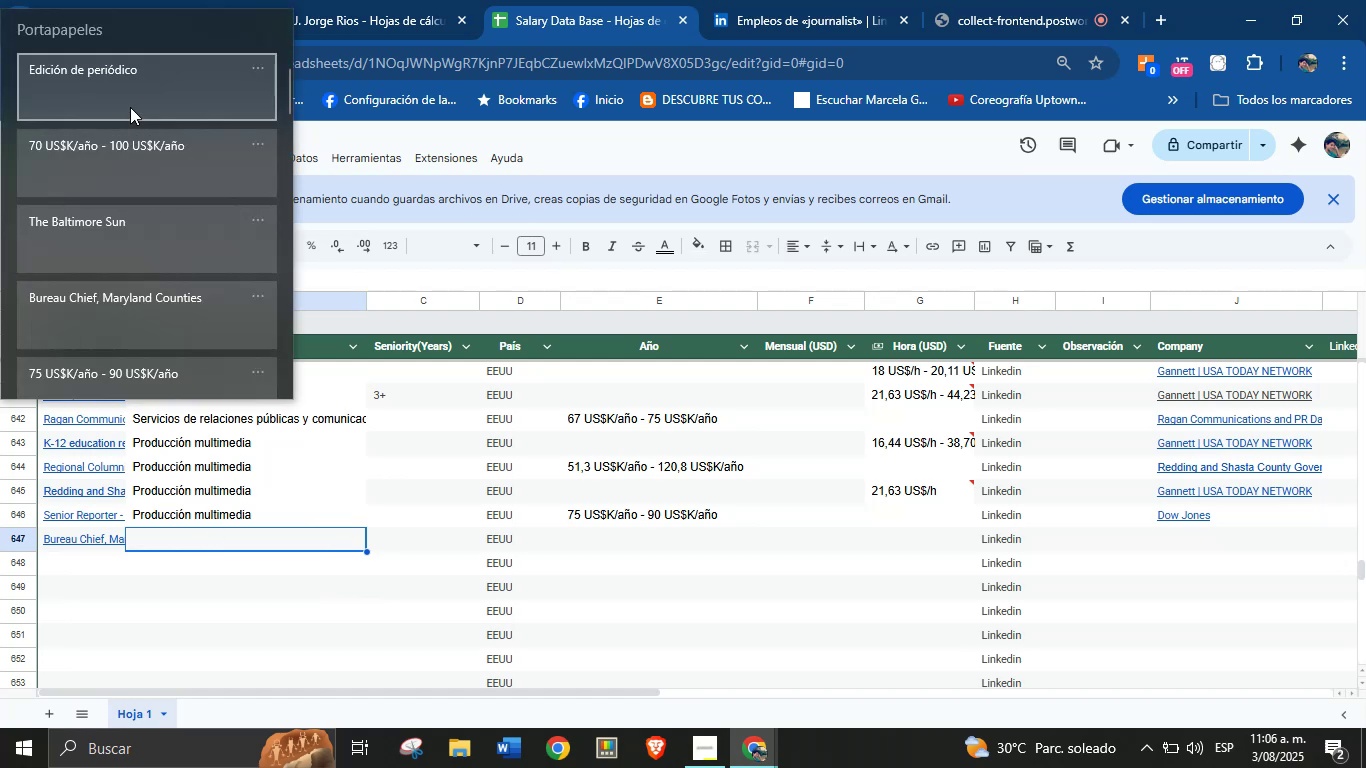 
left_click([133, 101])
 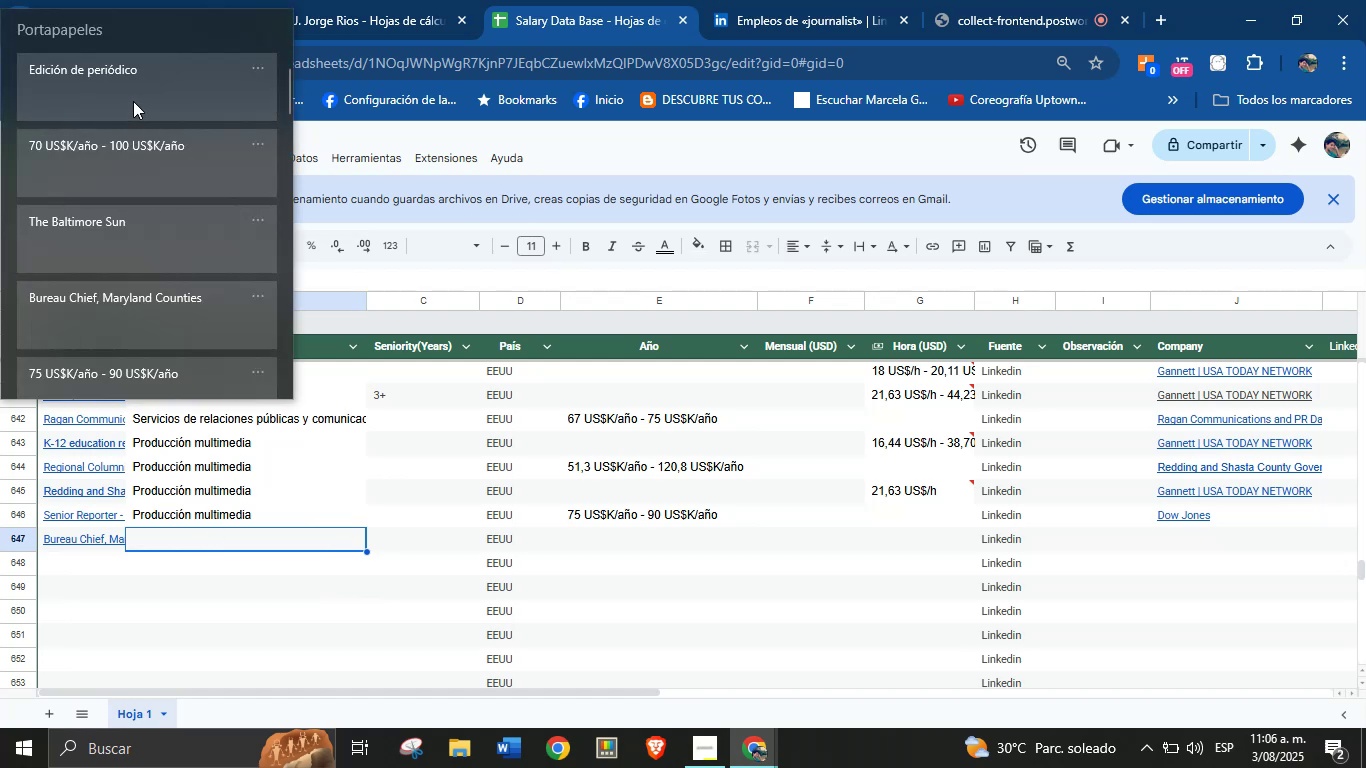 
key(Control+ControlLeft)
 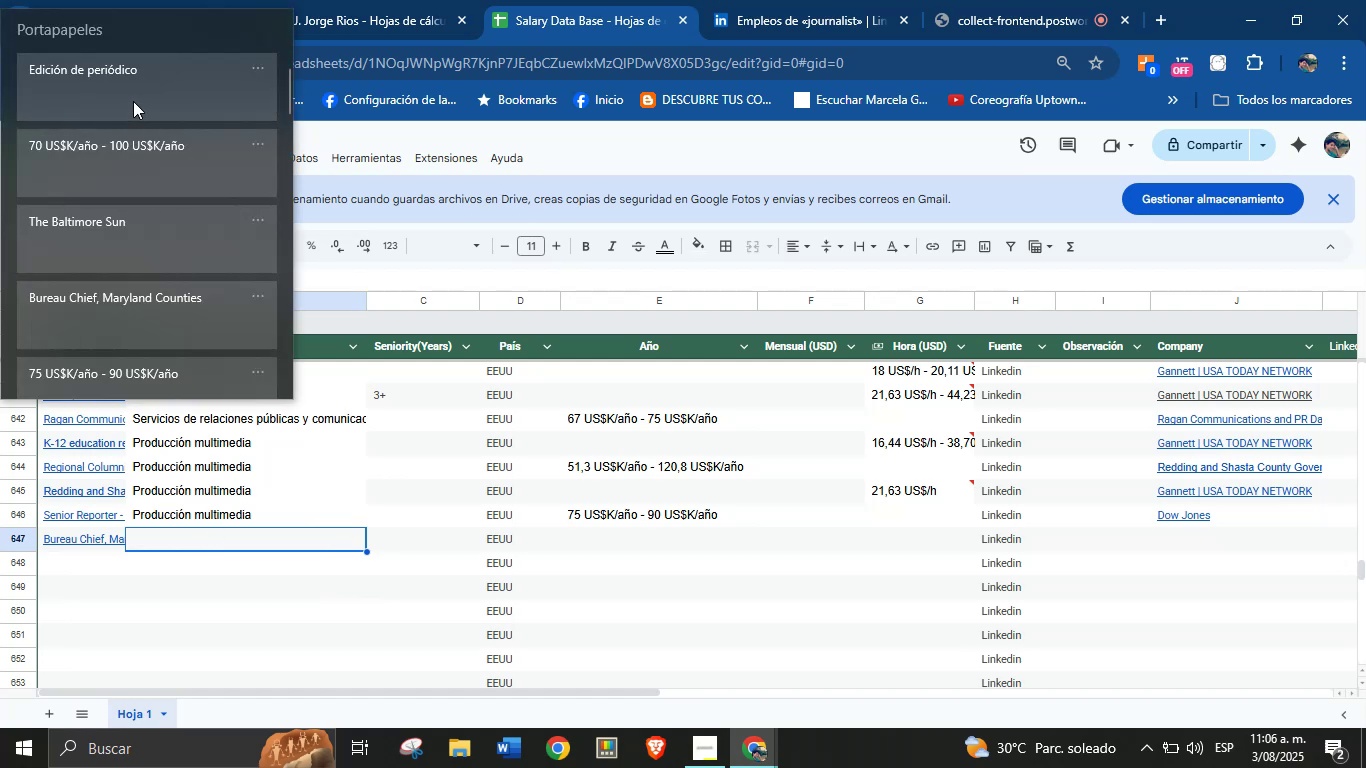 
key(Control+V)
 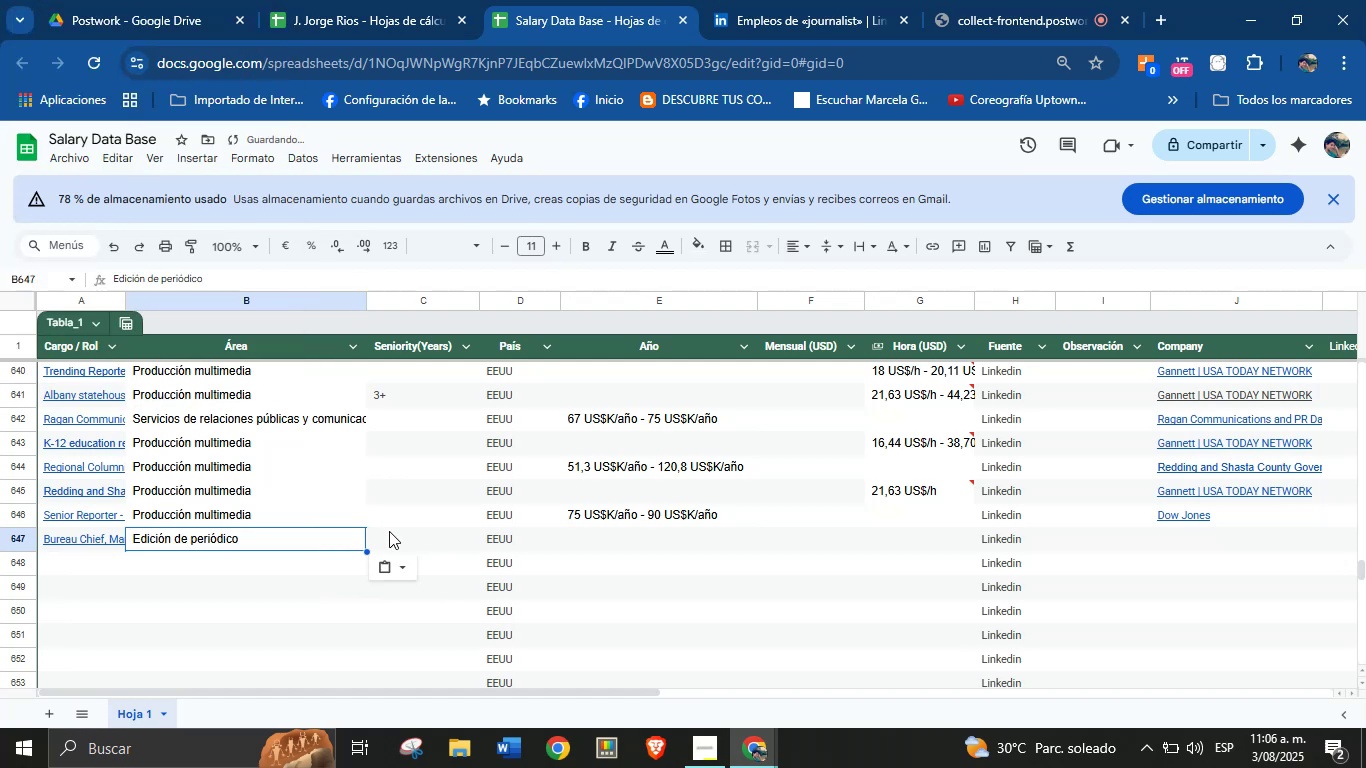 
left_click([417, 541])
 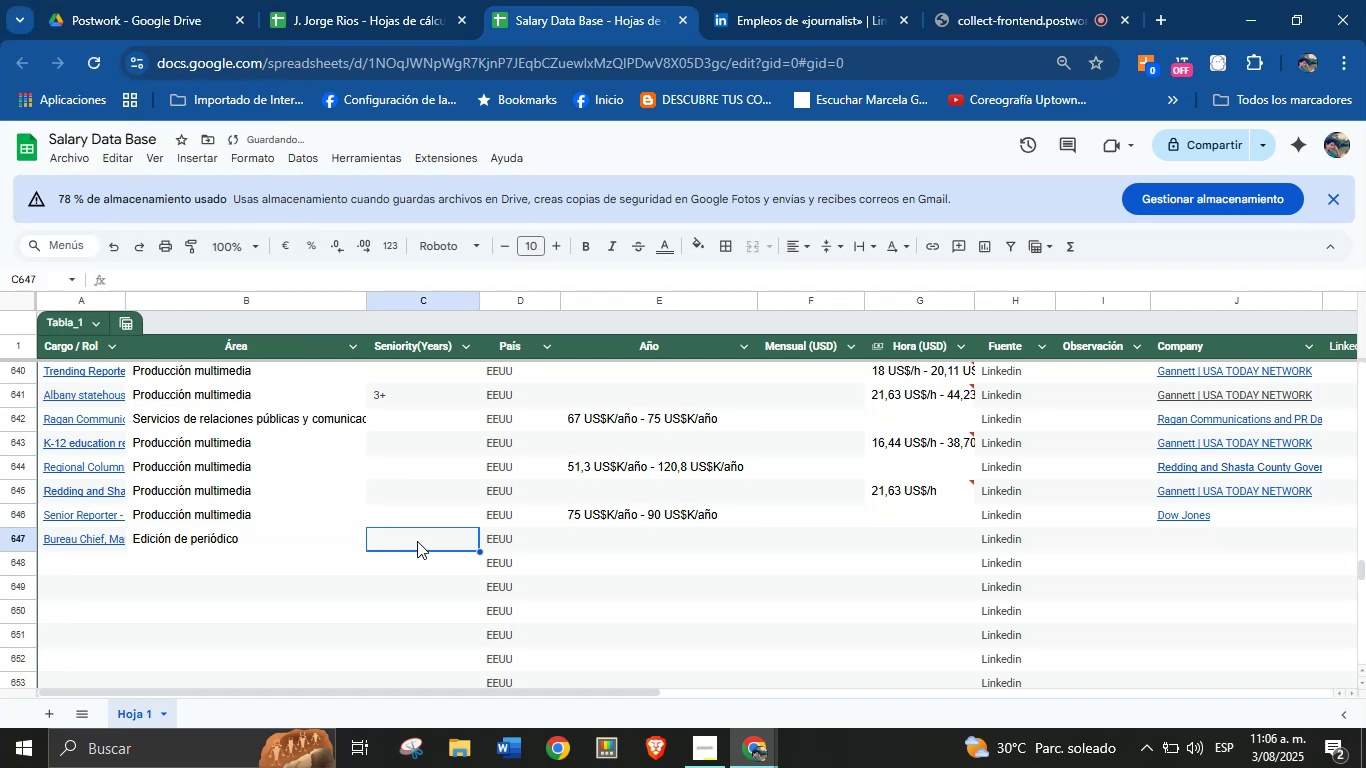 
left_click([590, 536])
 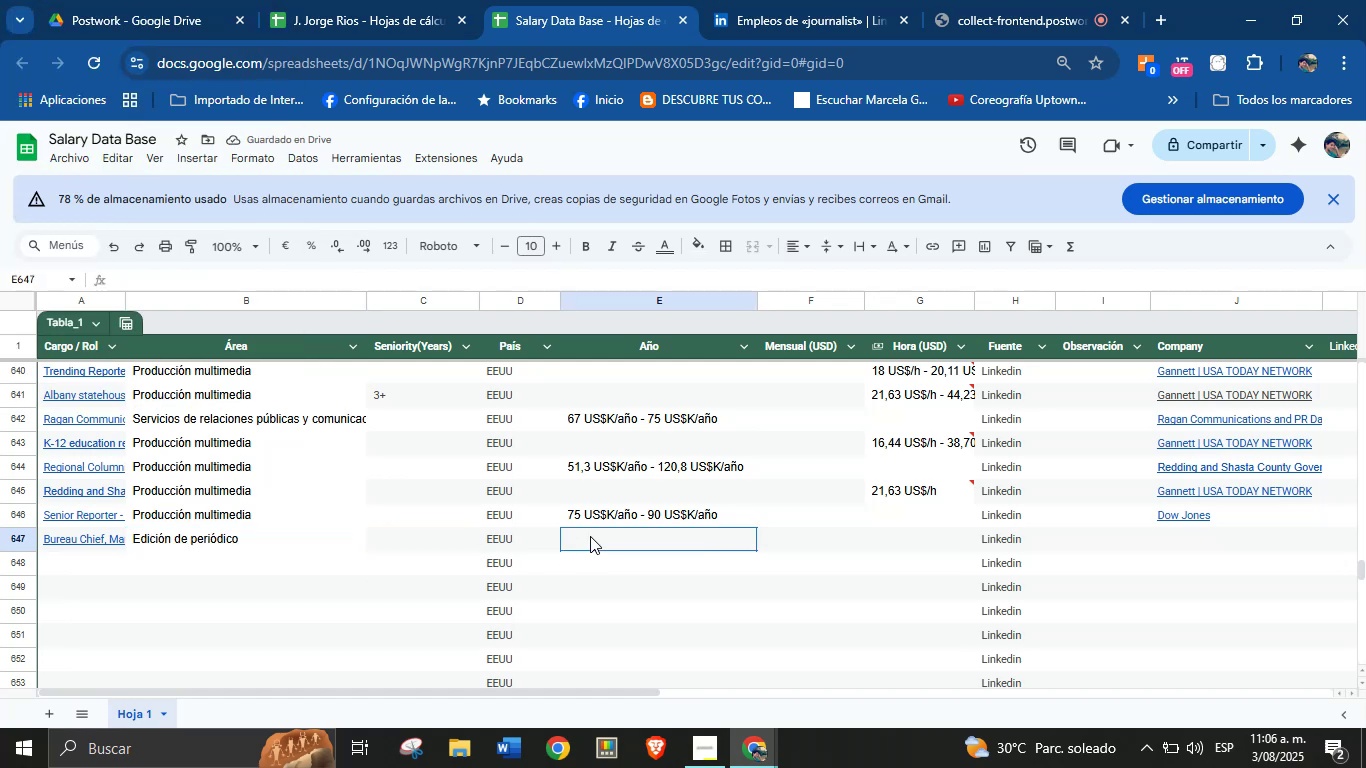 
key(Meta+MetaLeft)
 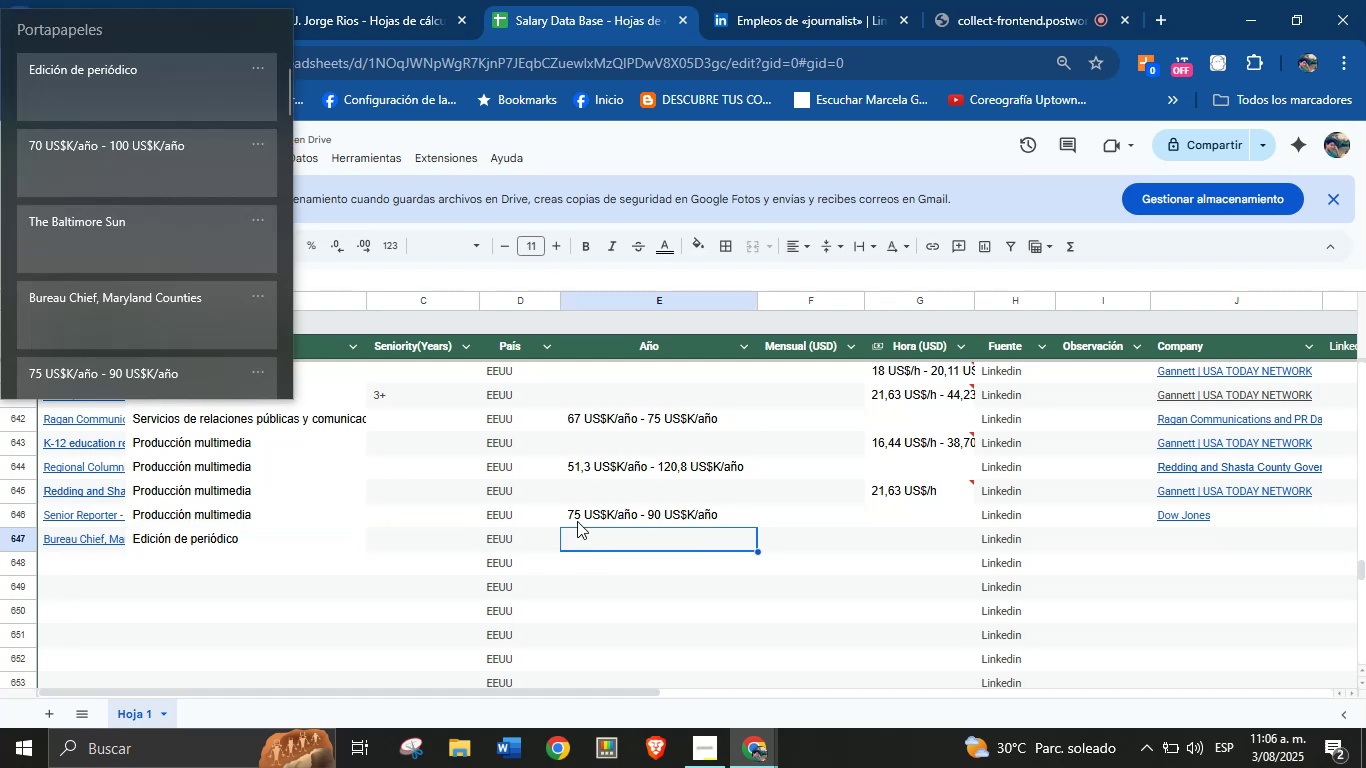 
key(Meta+MetaLeft)
 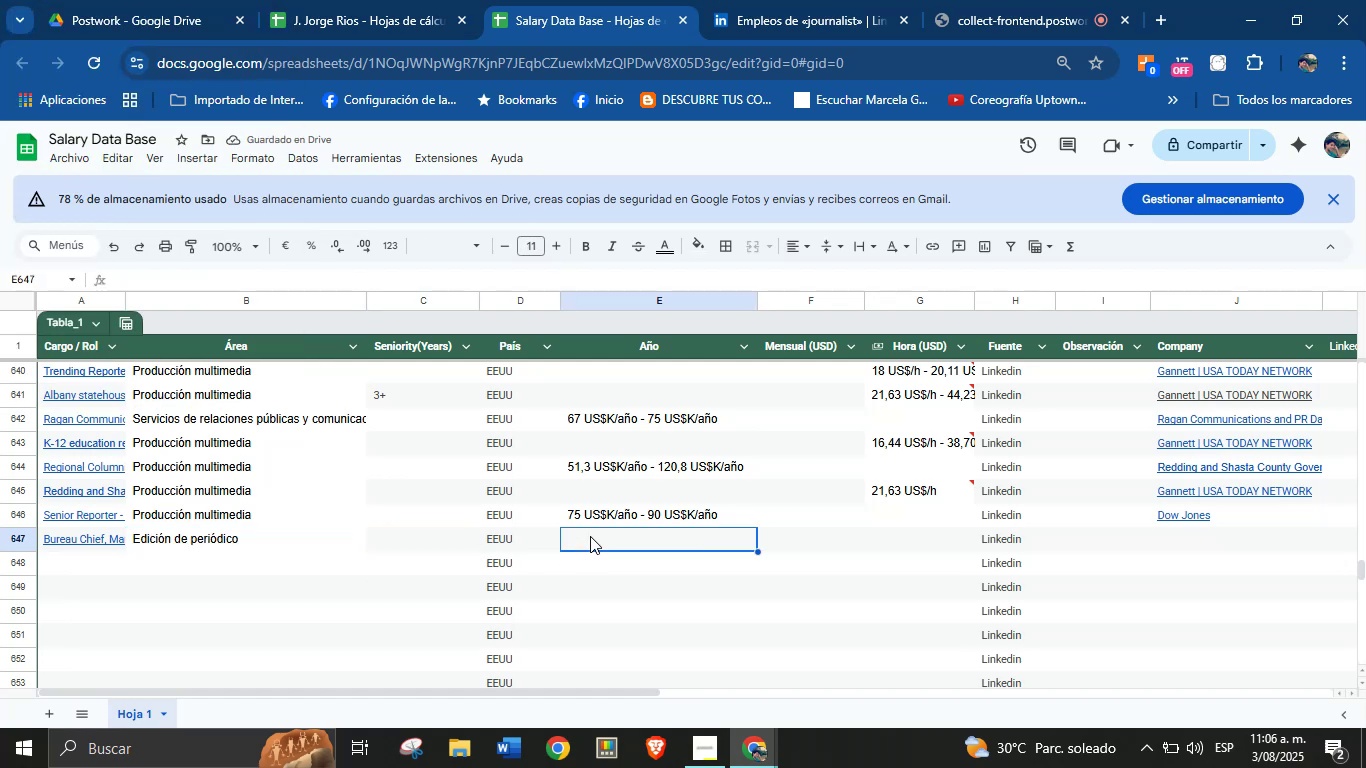 
key(Meta+V)
 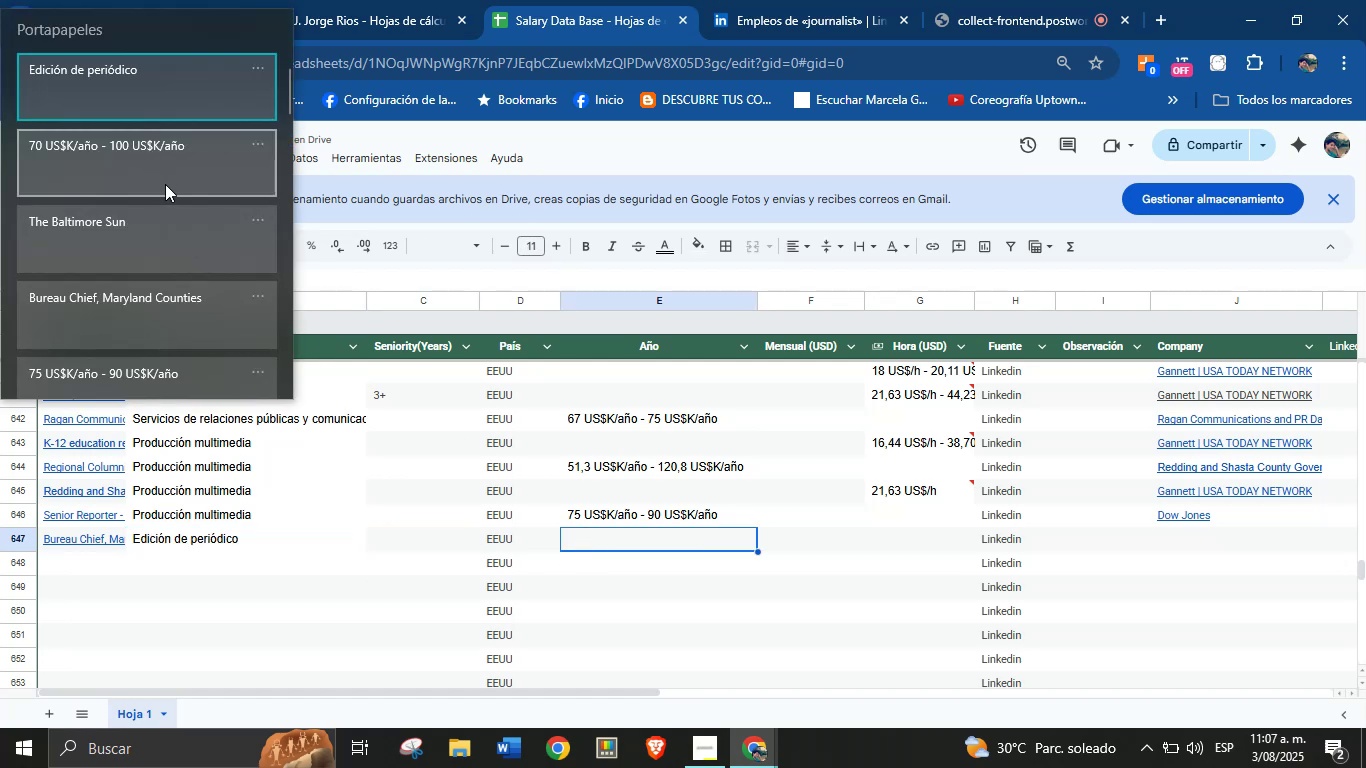 
left_click([169, 172])
 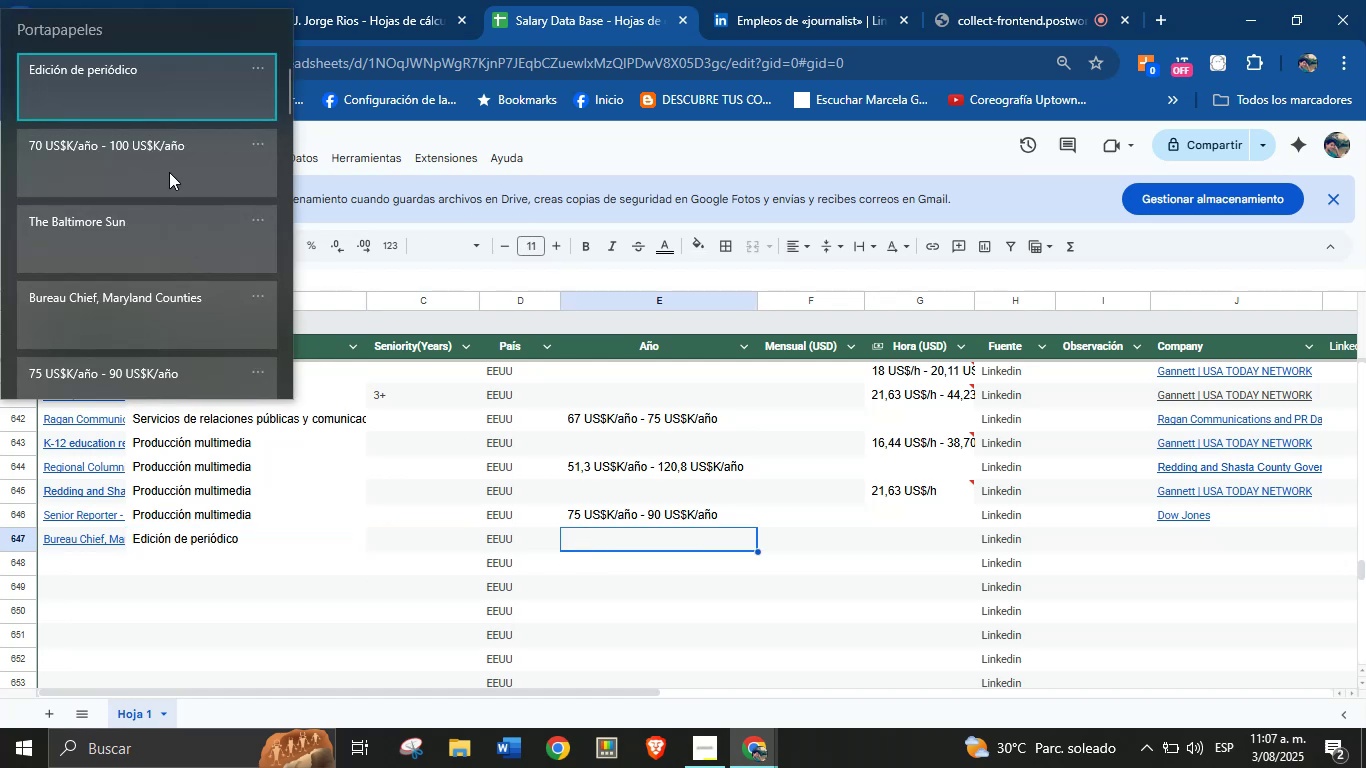 
key(Control+ControlLeft)
 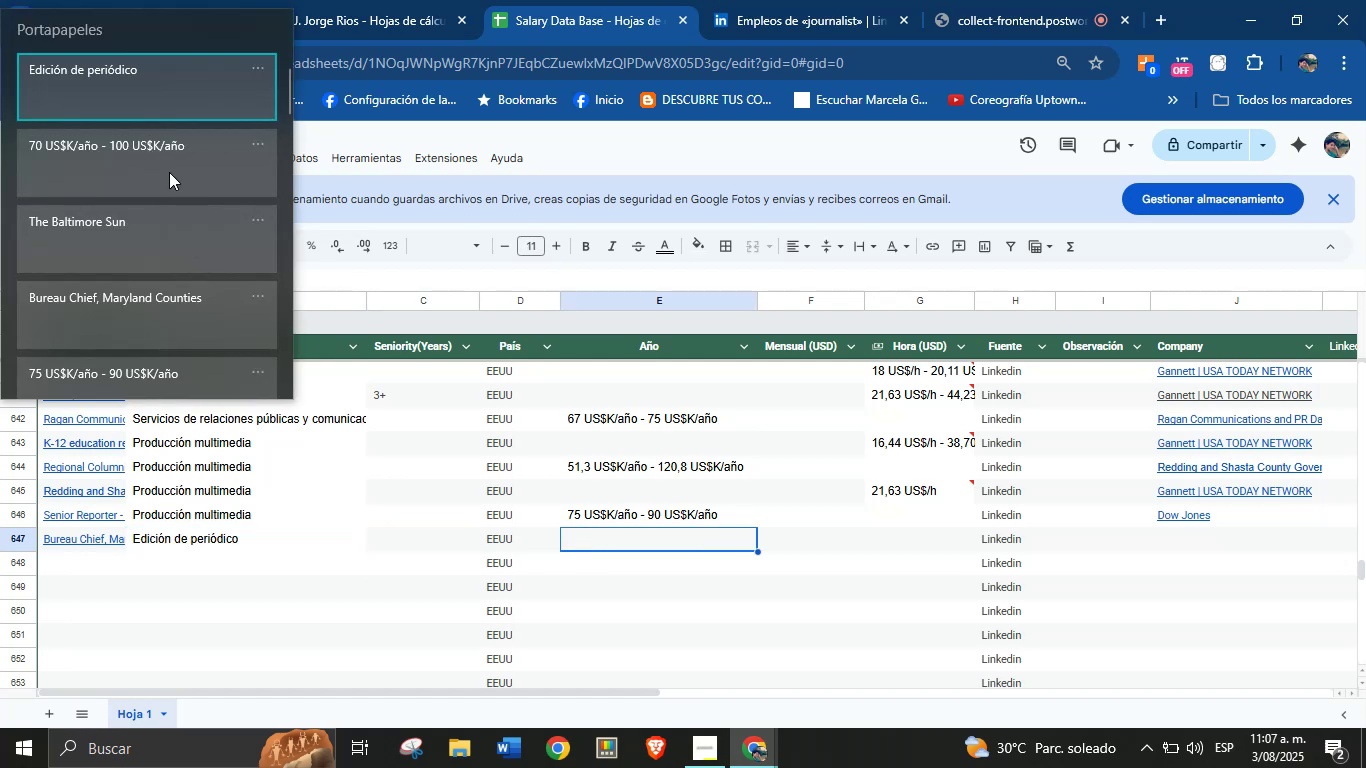 
key(Control+V)
 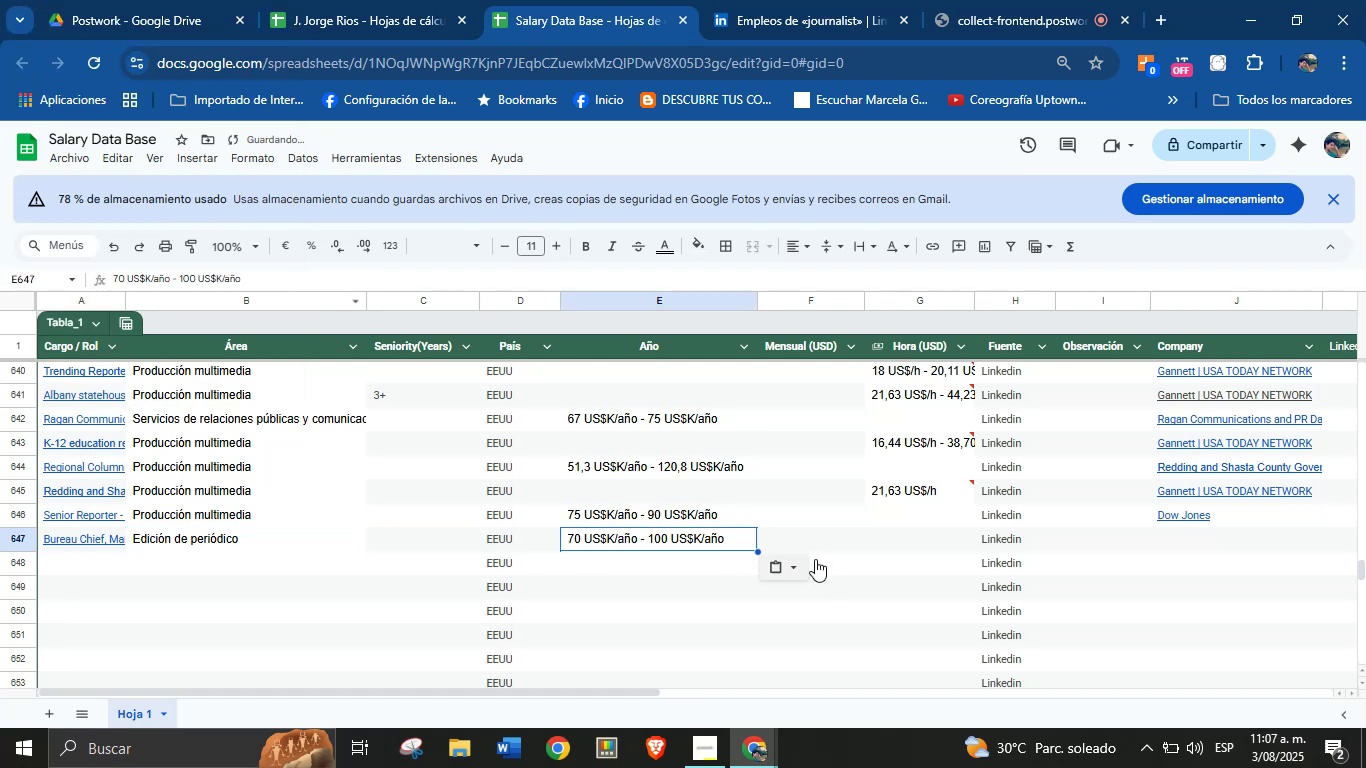 
left_click([879, 535])
 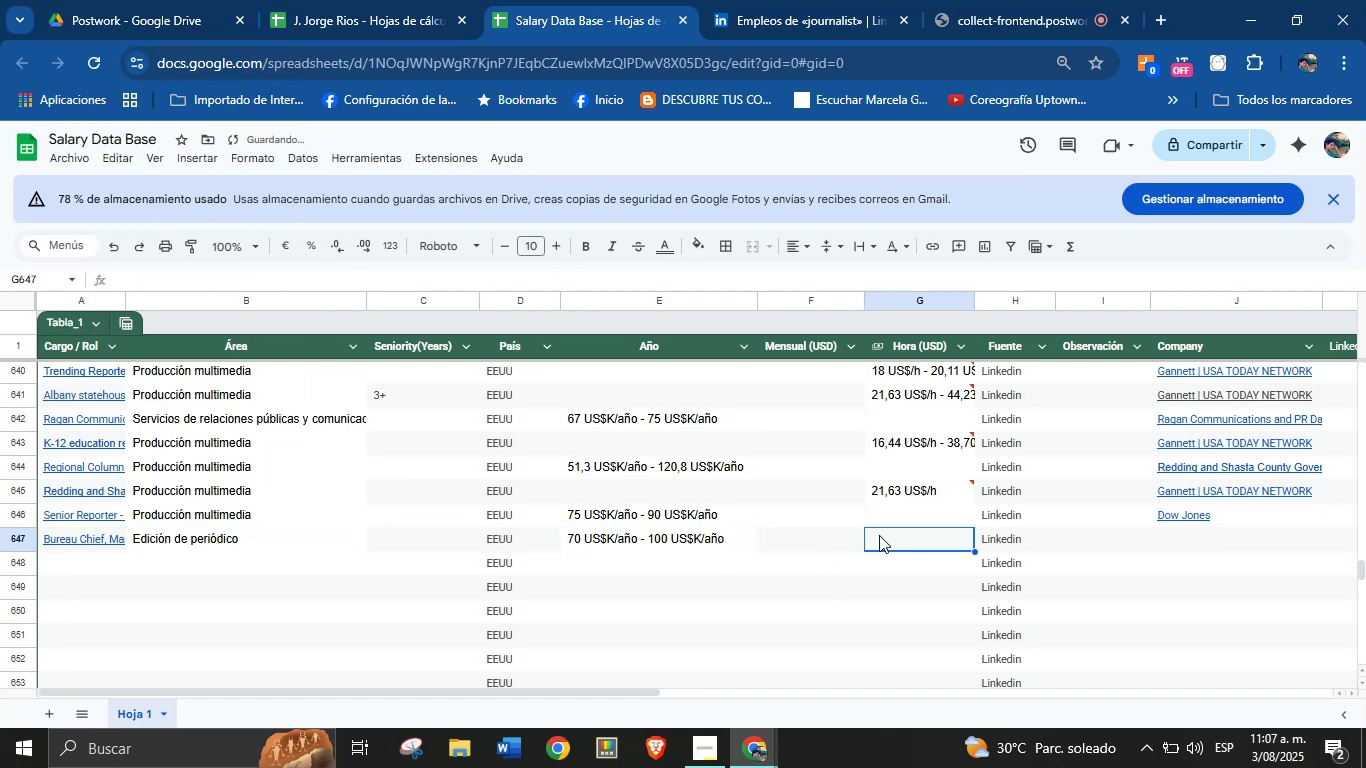 
key(Meta+MetaLeft)
 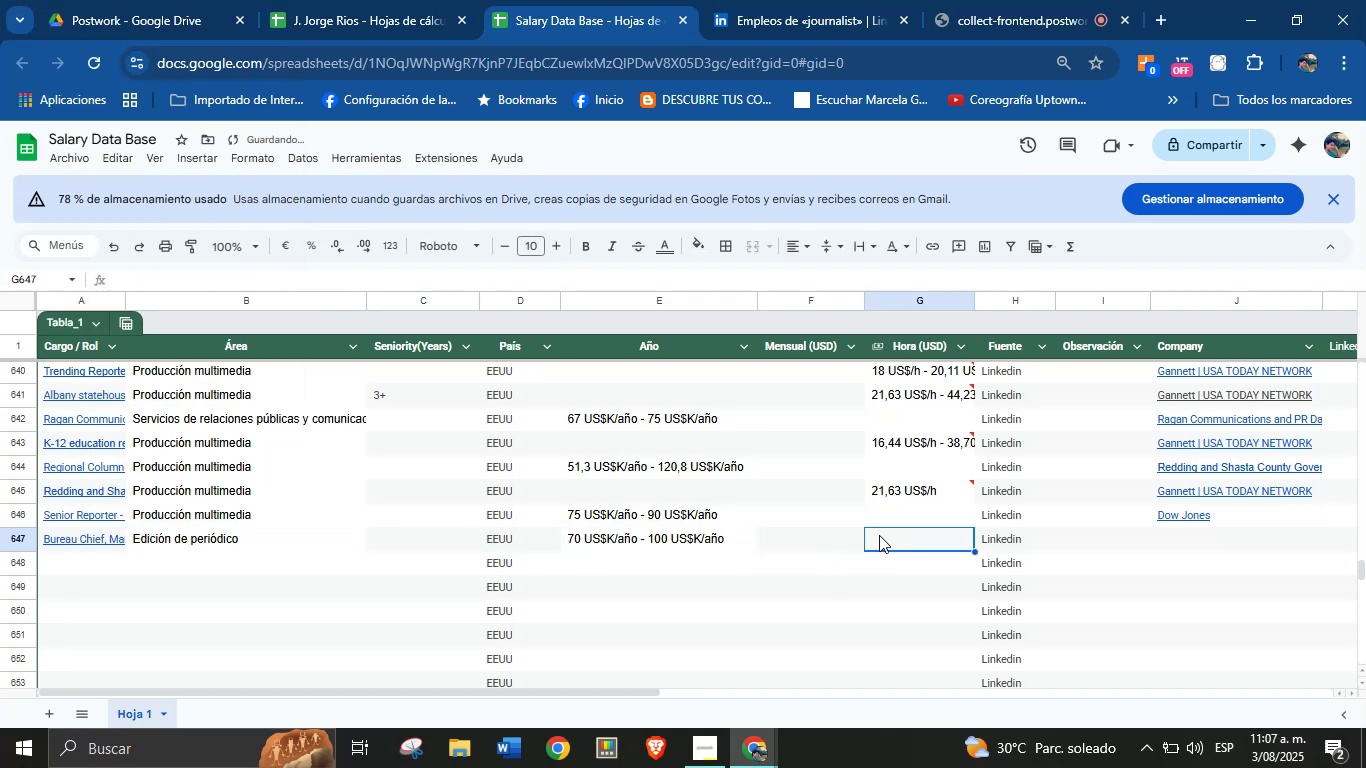 
key(Meta+MetaLeft)
 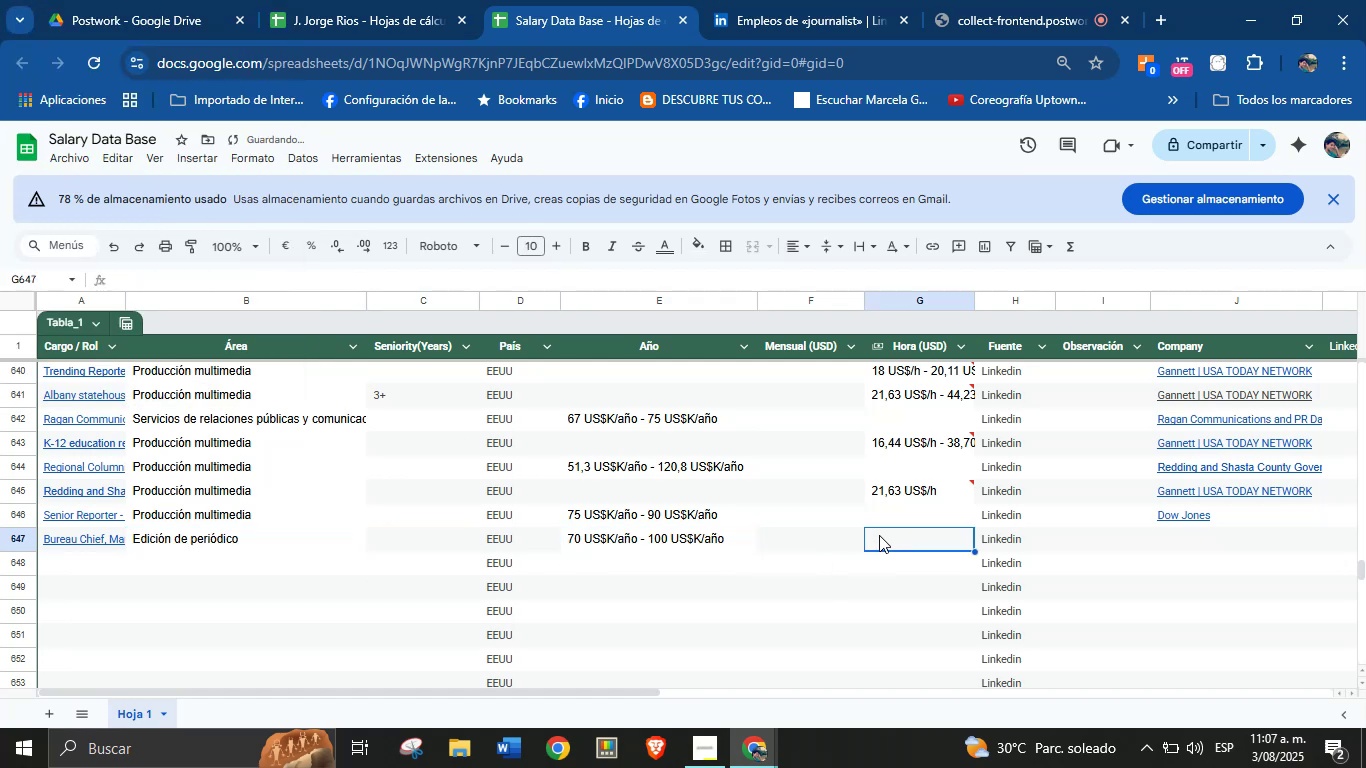 
key(Meta+V)
 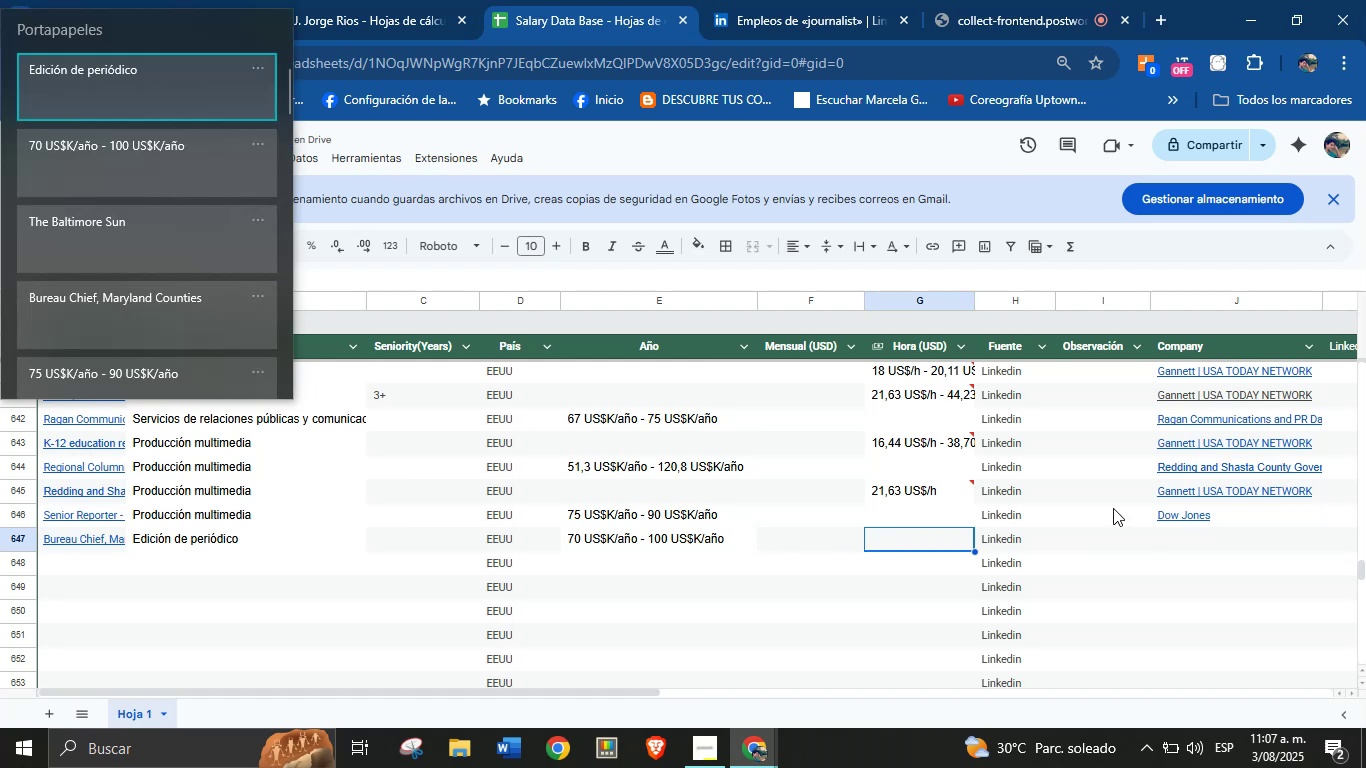 
double_click([1174, 542])
 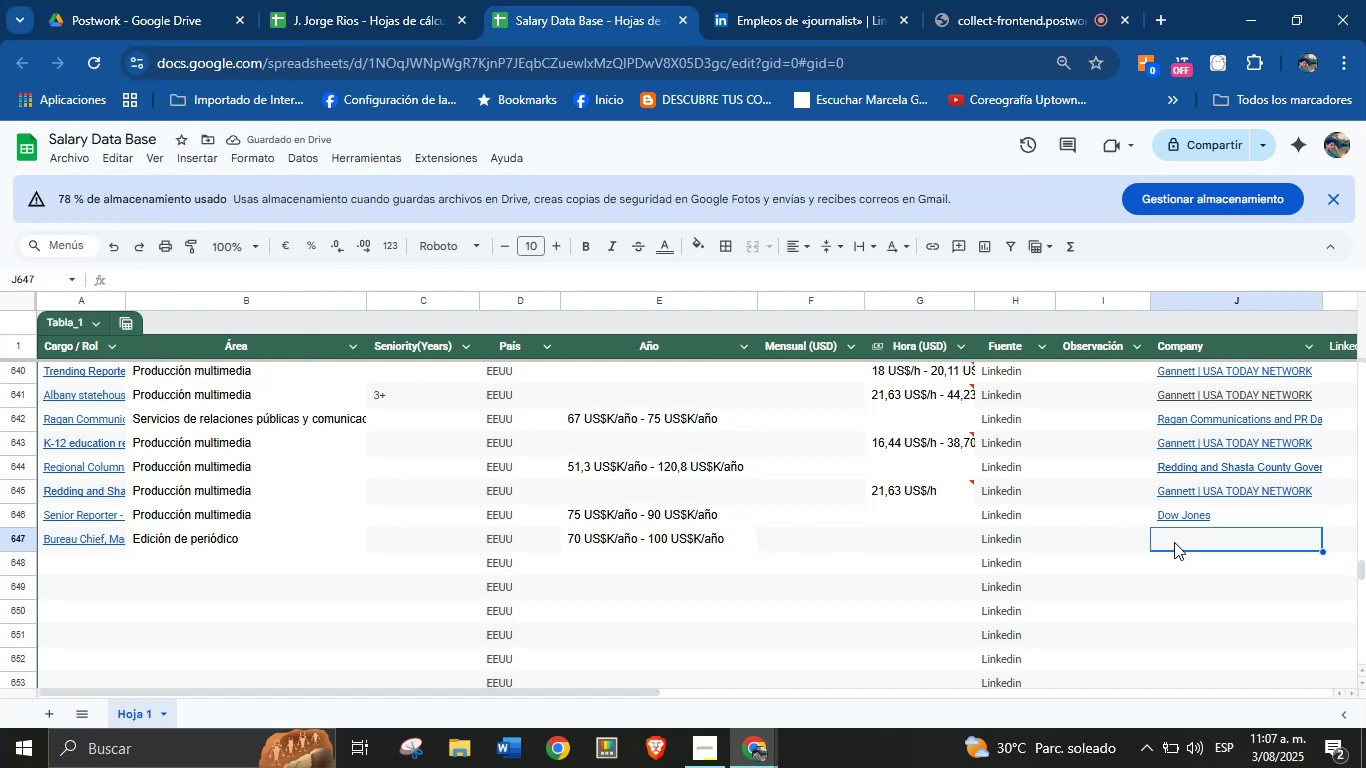 
key(Meta+MetaLeft)
 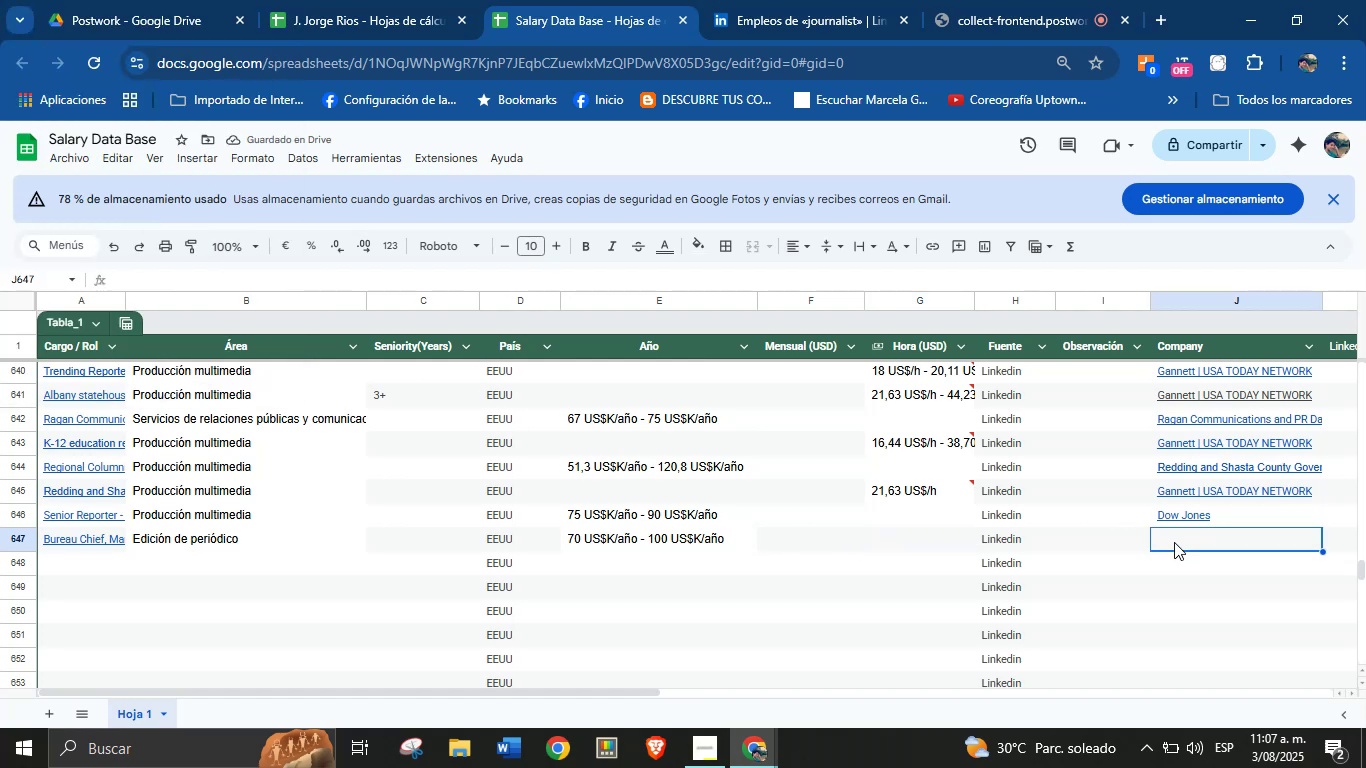 
key(Meta+MetaLeft)
 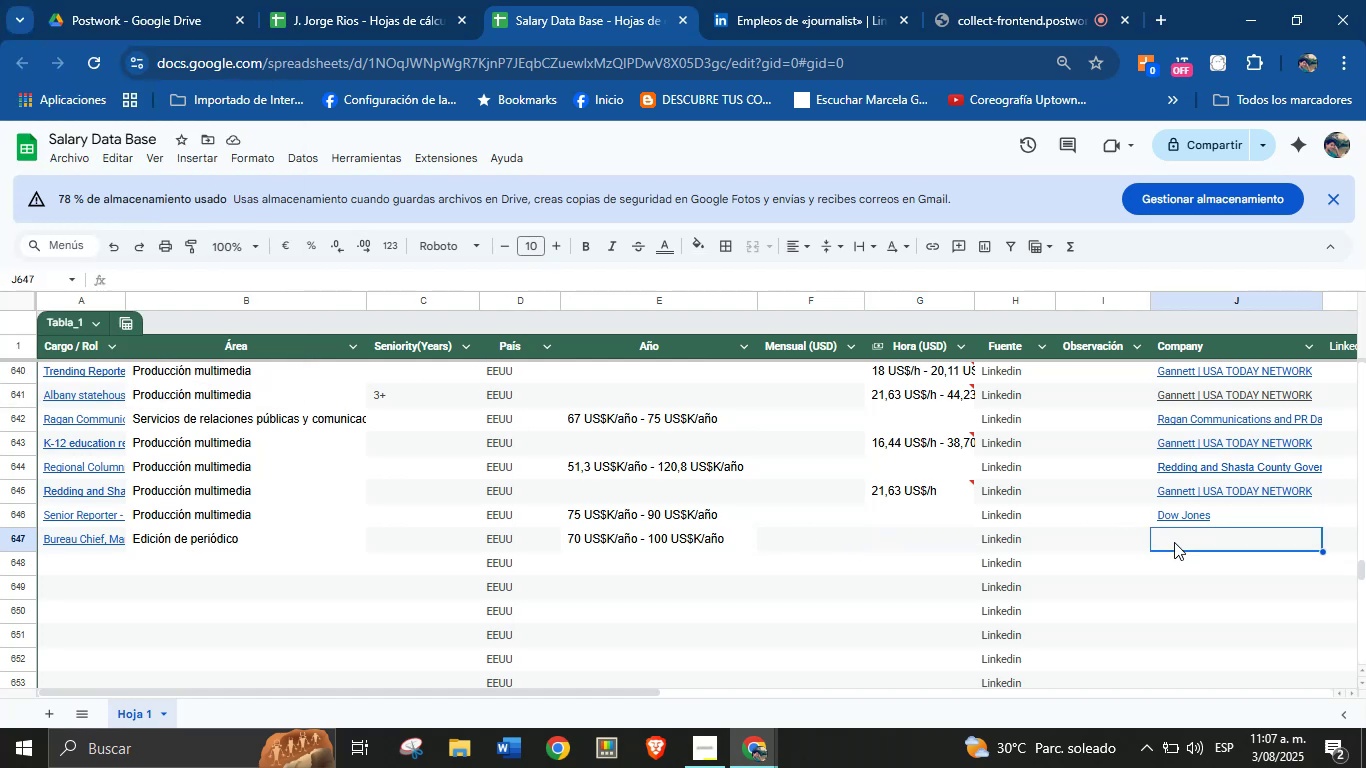 
key(Meta+V)
 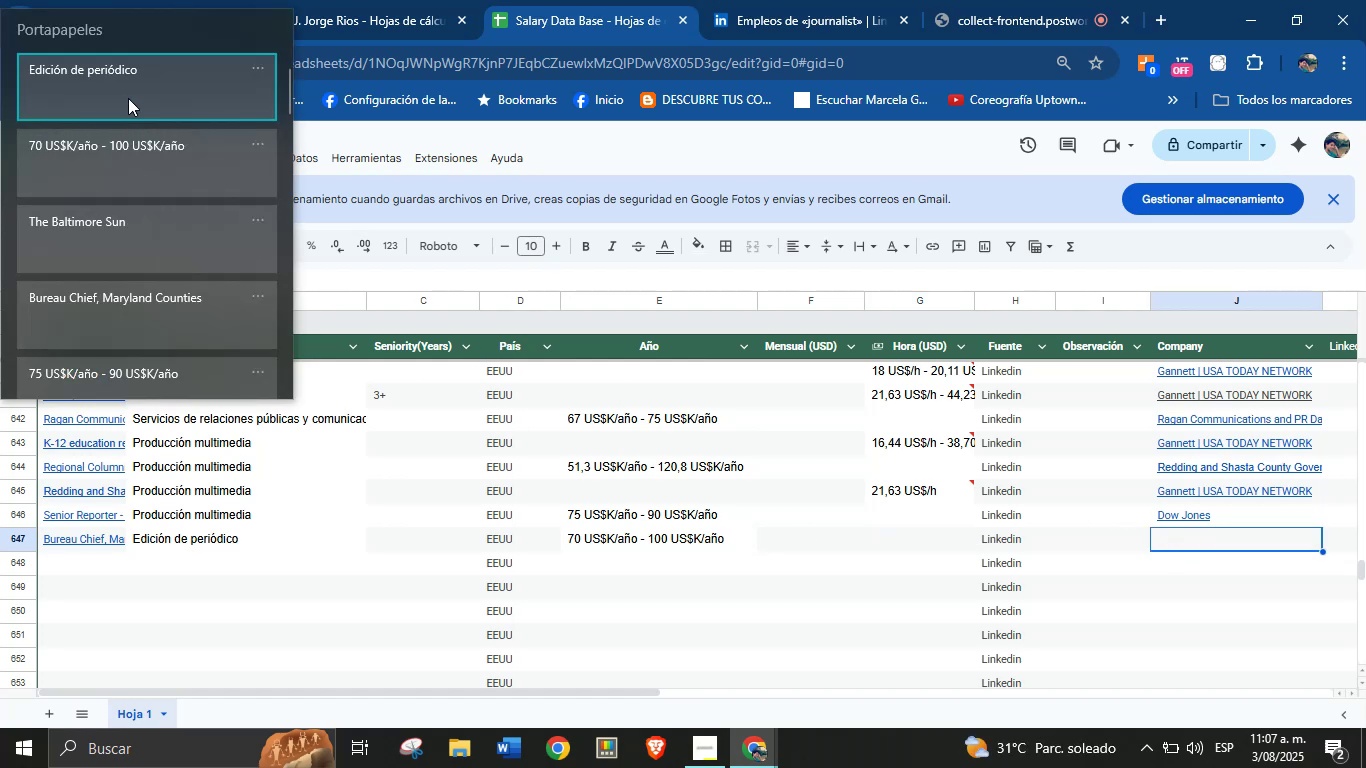 
left_click([129, 237])
 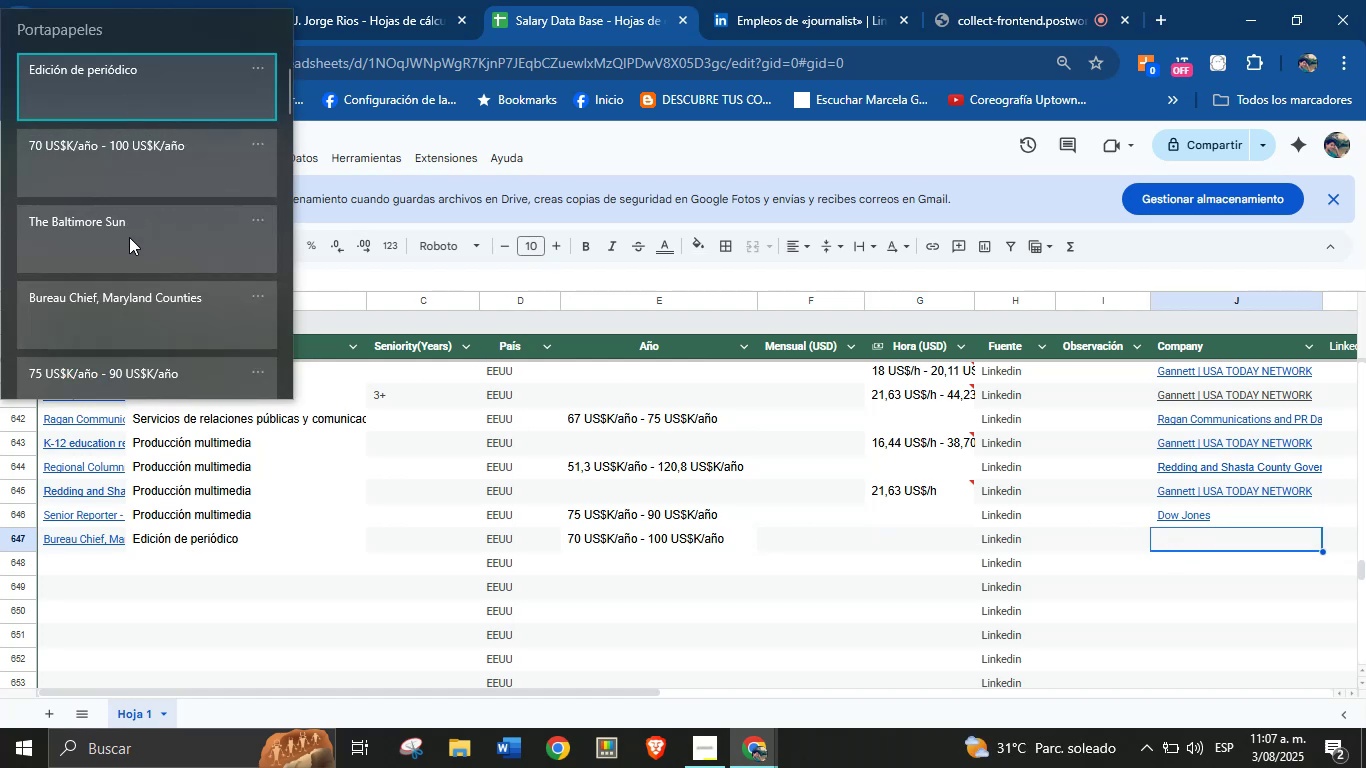 
key(Control+ControlLeft)
 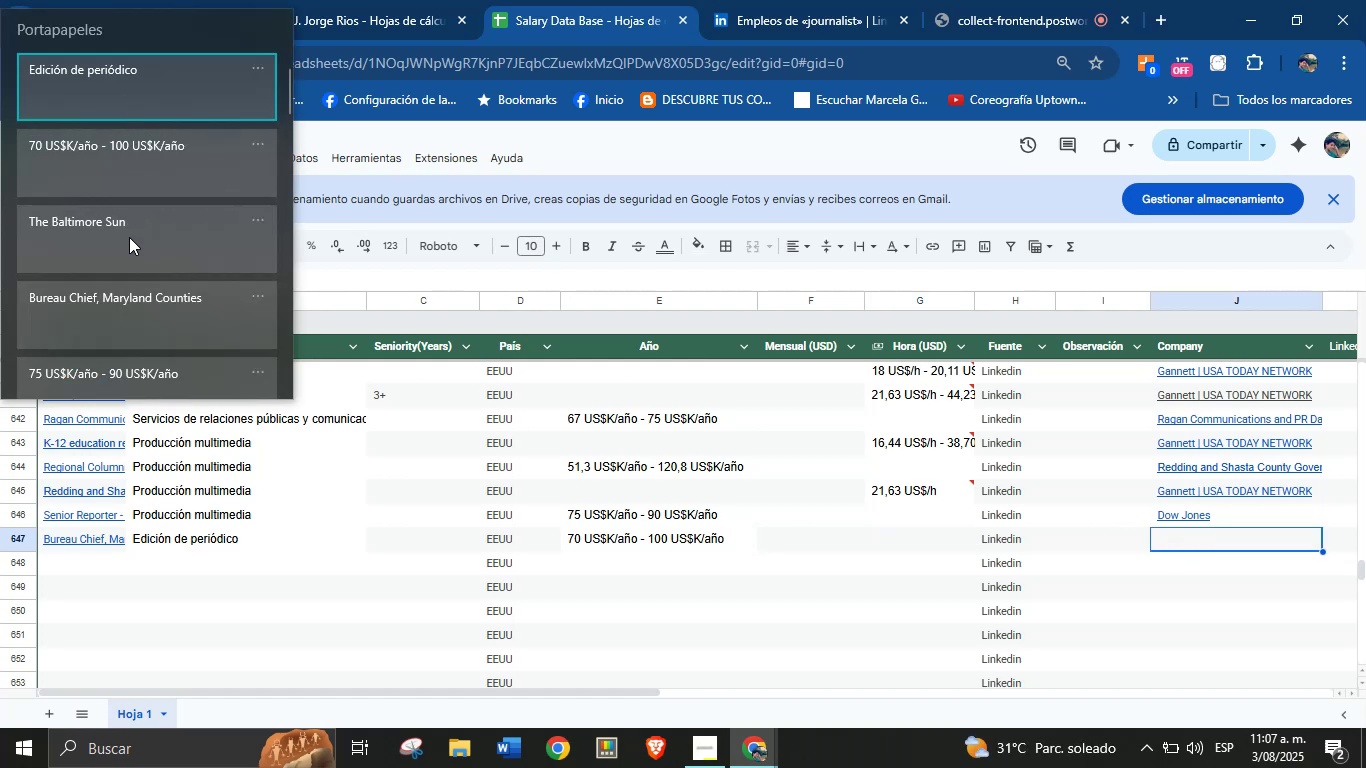 
key(Control+V)
 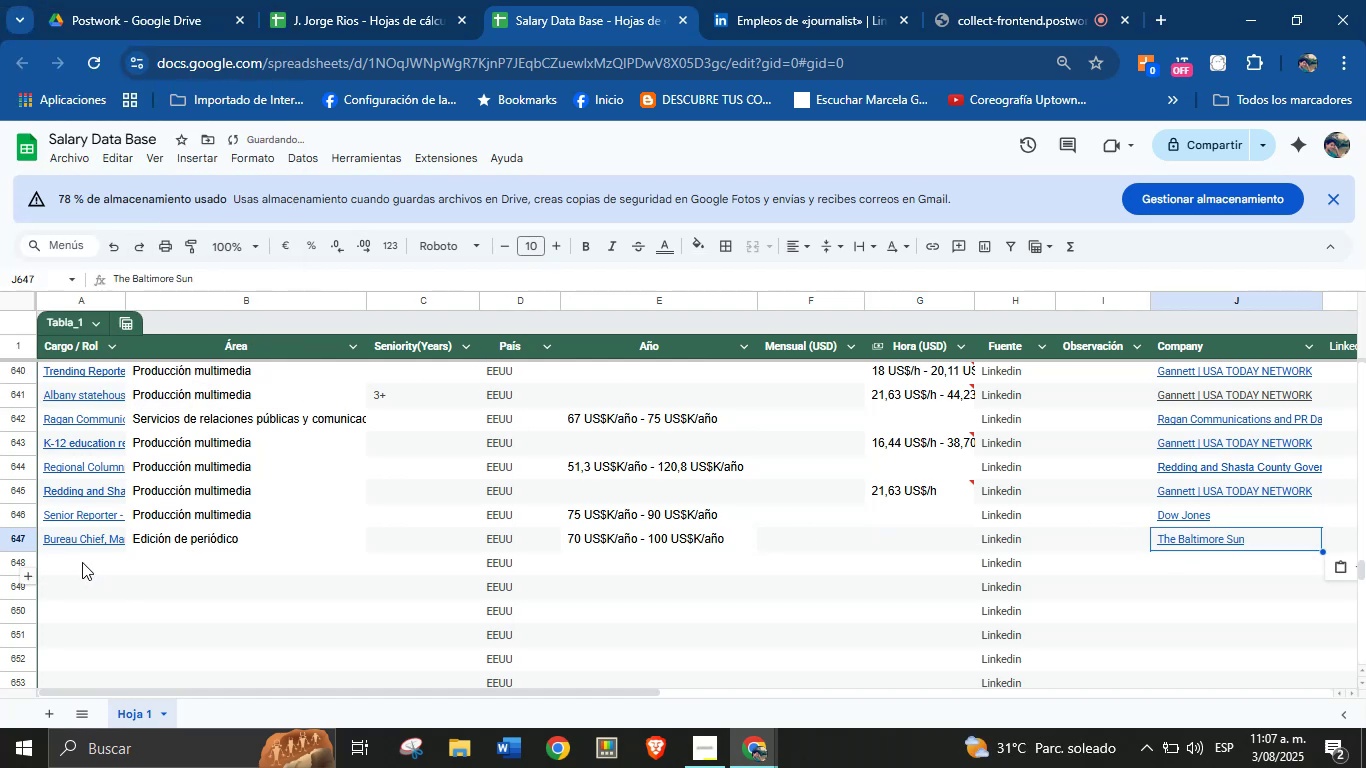 
left_click([80, 568])
 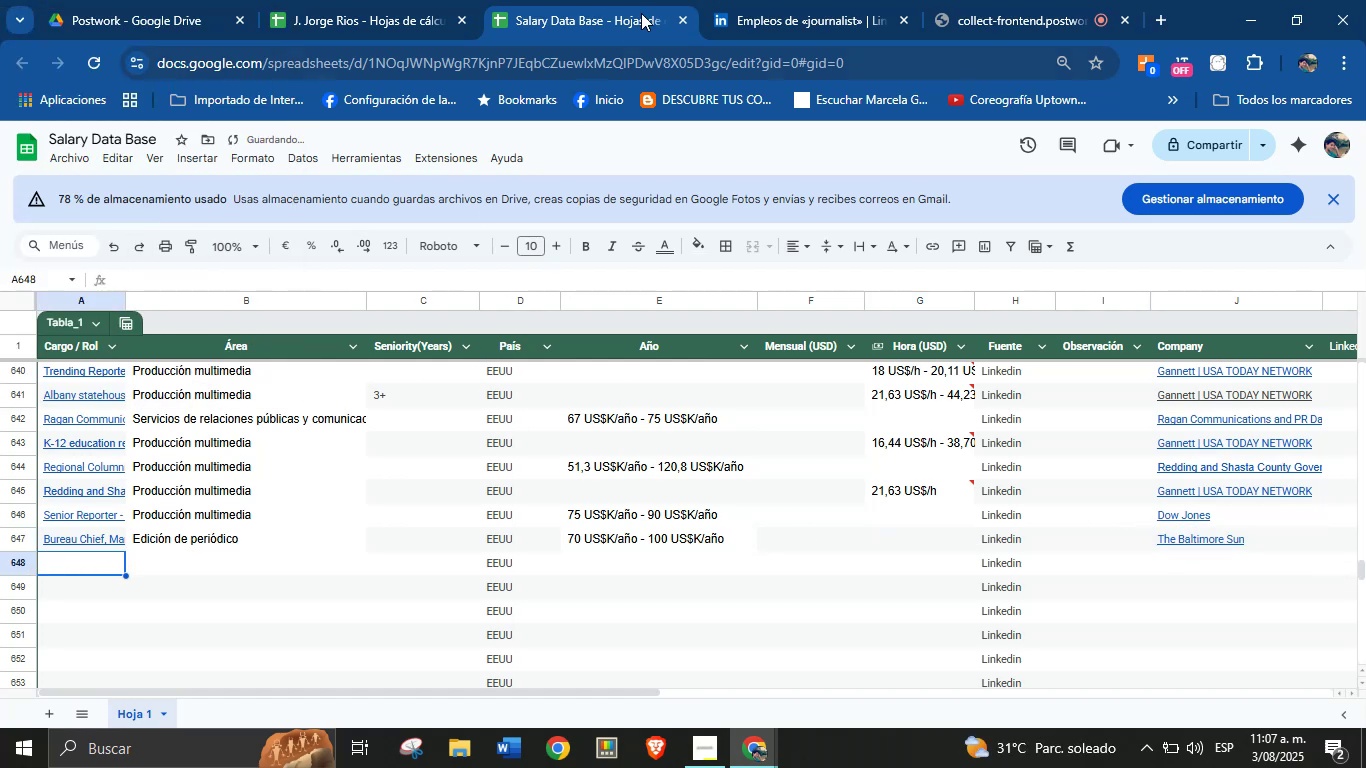 
left_click([760, 0])
 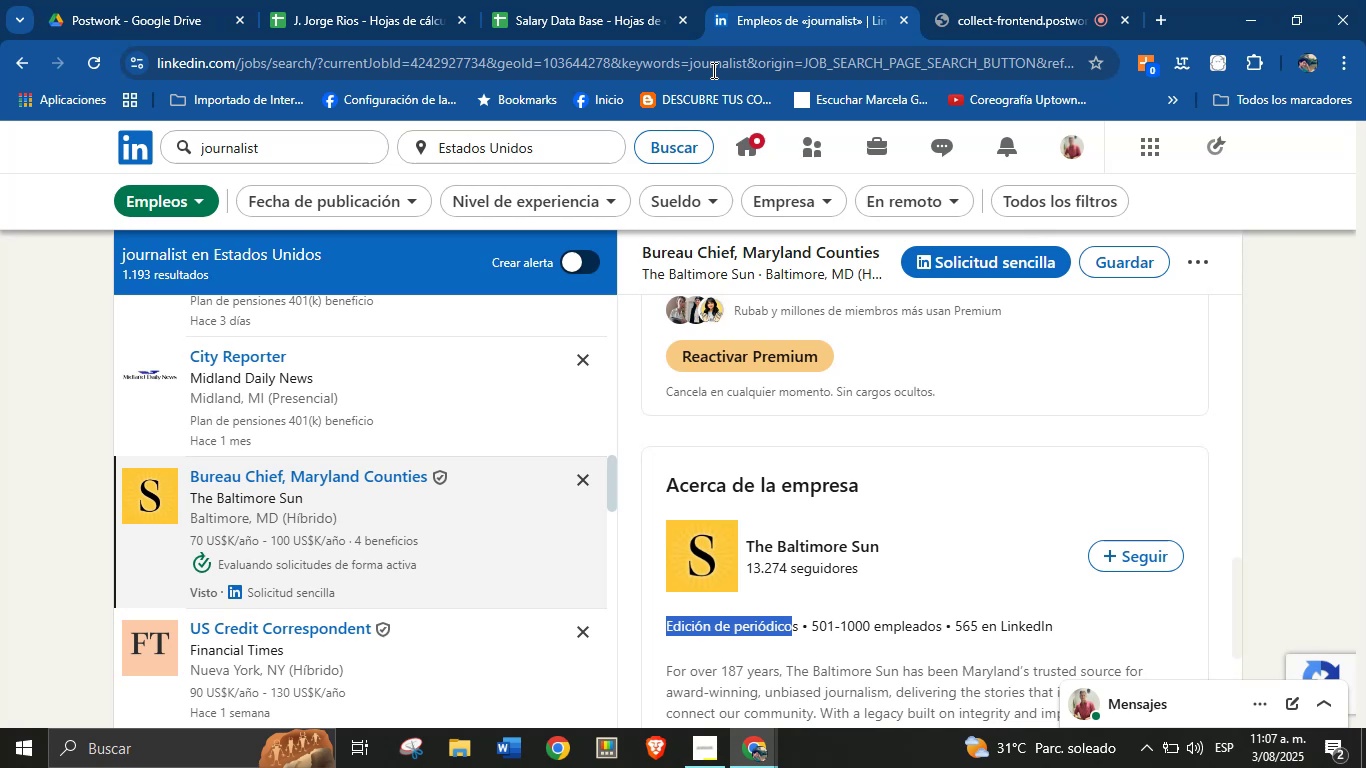 
scroll: coordinate [414, 496], scroll_direction: down, amount: 3.0
 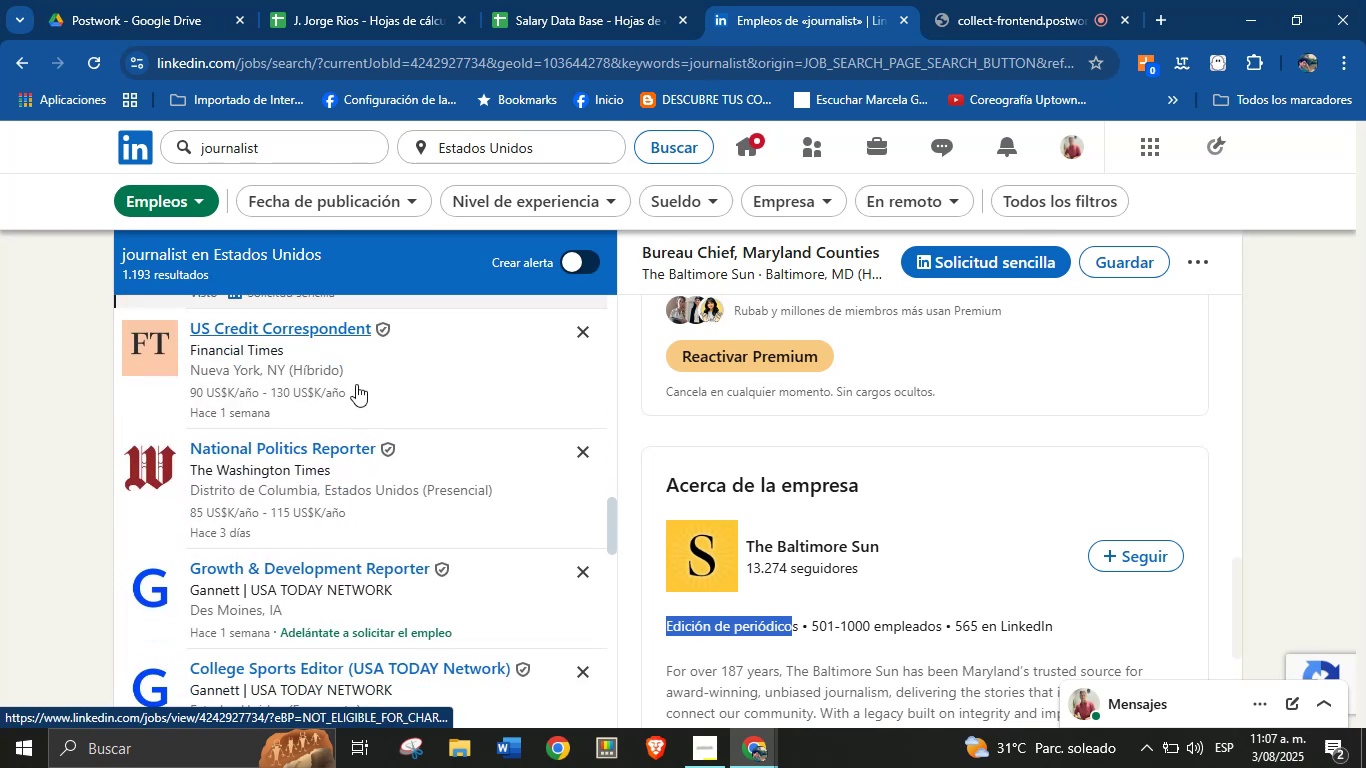 
left_click([356, 384])
 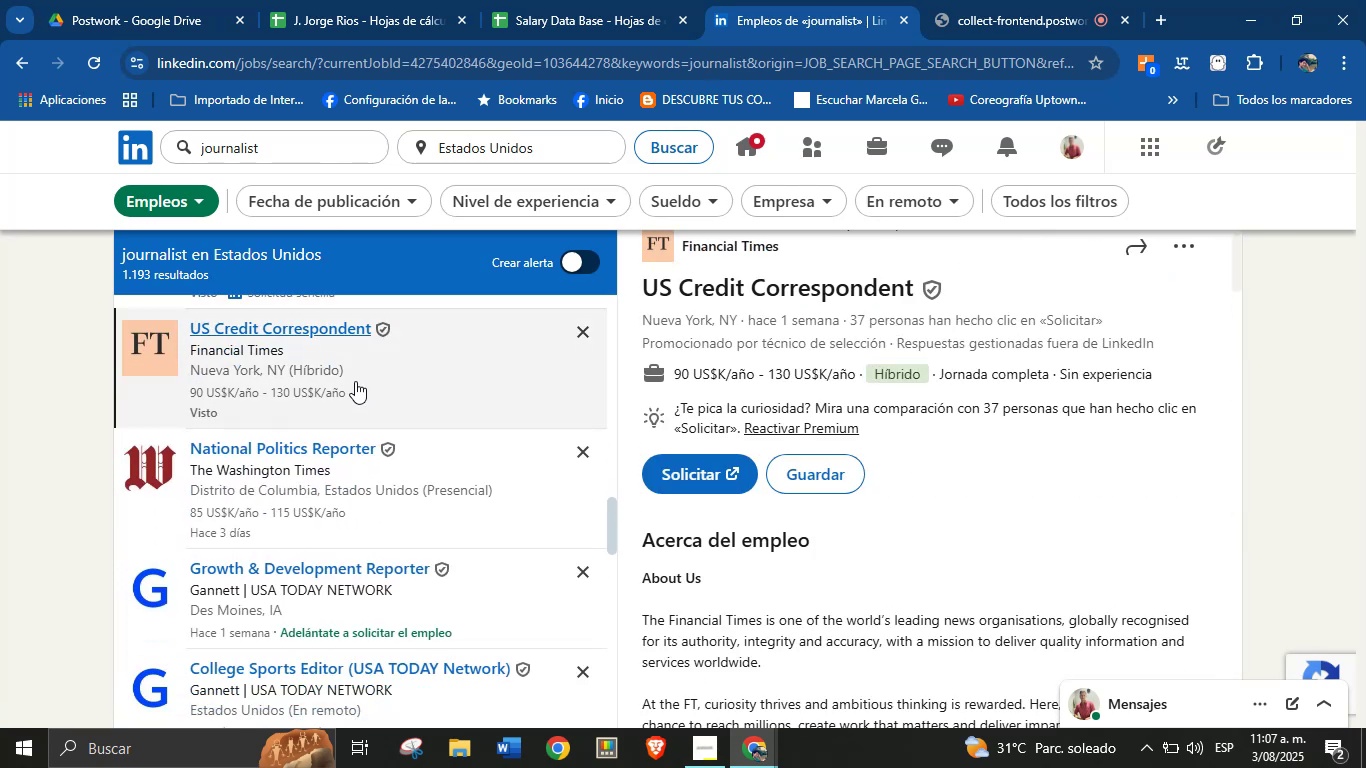 
wait(6.48)
 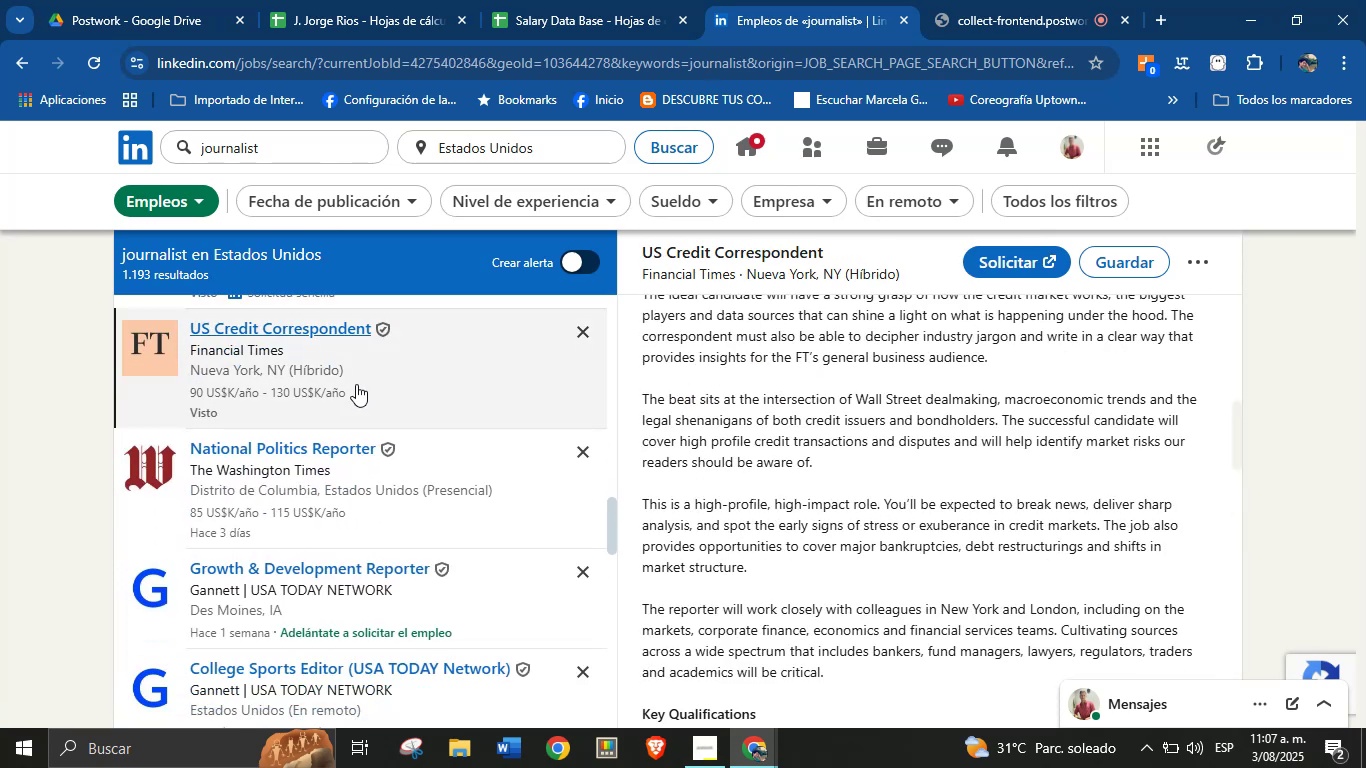 
scroll: coordinate [825, 329], scroll_direction: up, amount: 2.0
 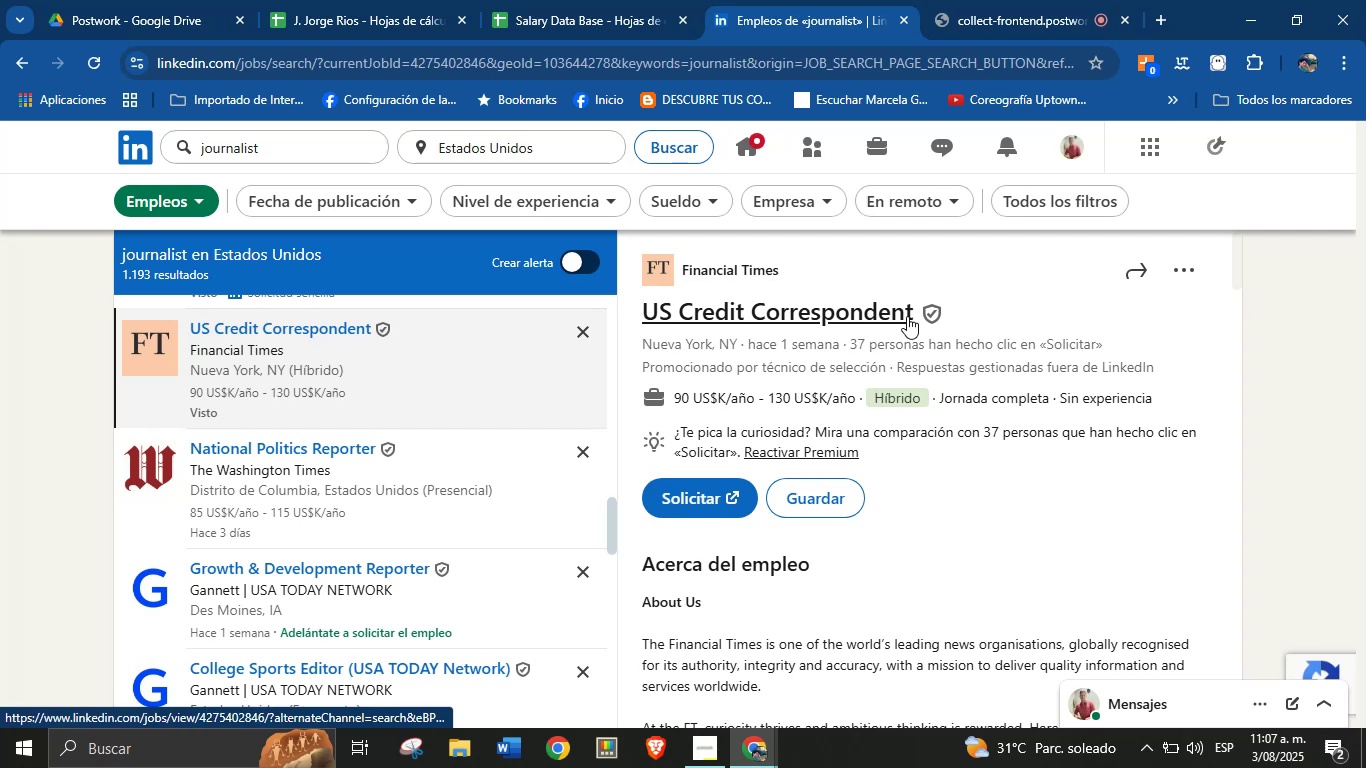 
left_click_drag(start_coordinate=[913, 314], to_coordinate=[675, 319])
 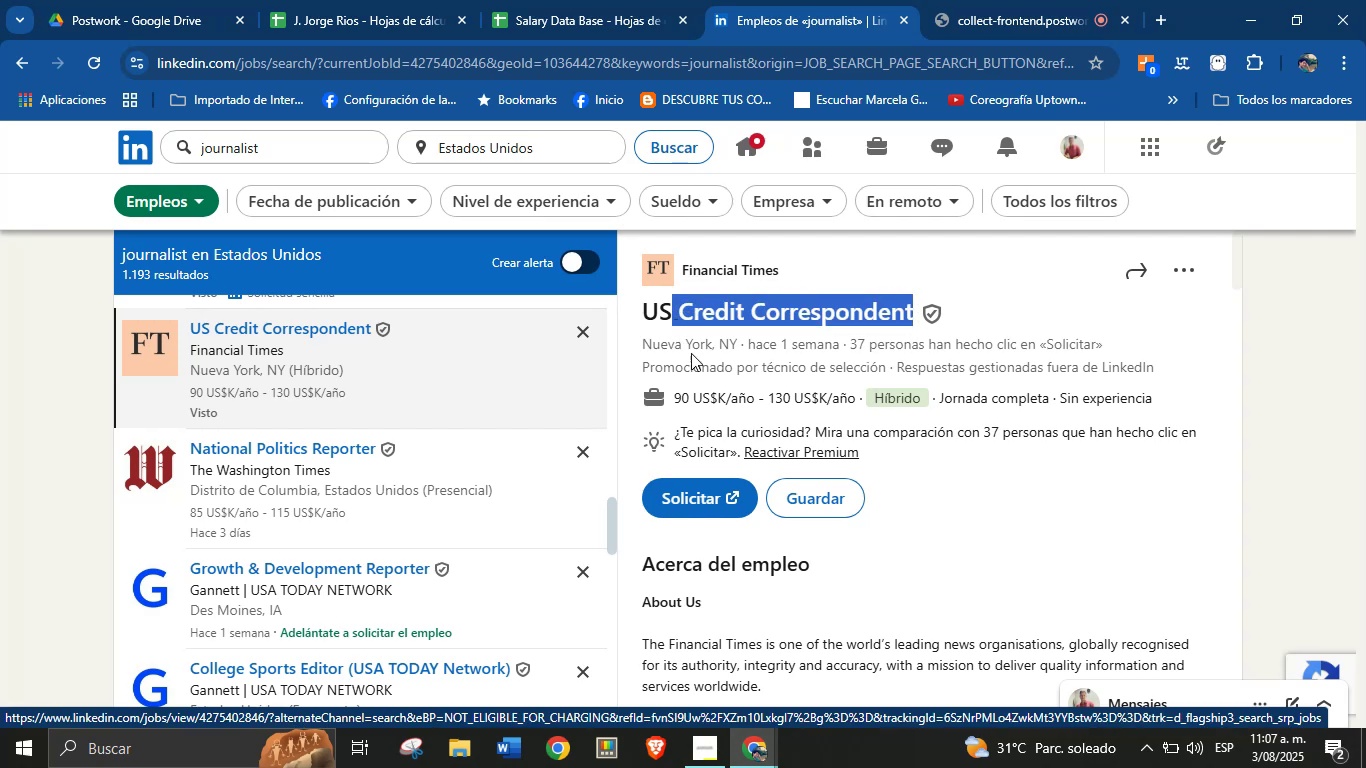 
left_click([700, 356])
 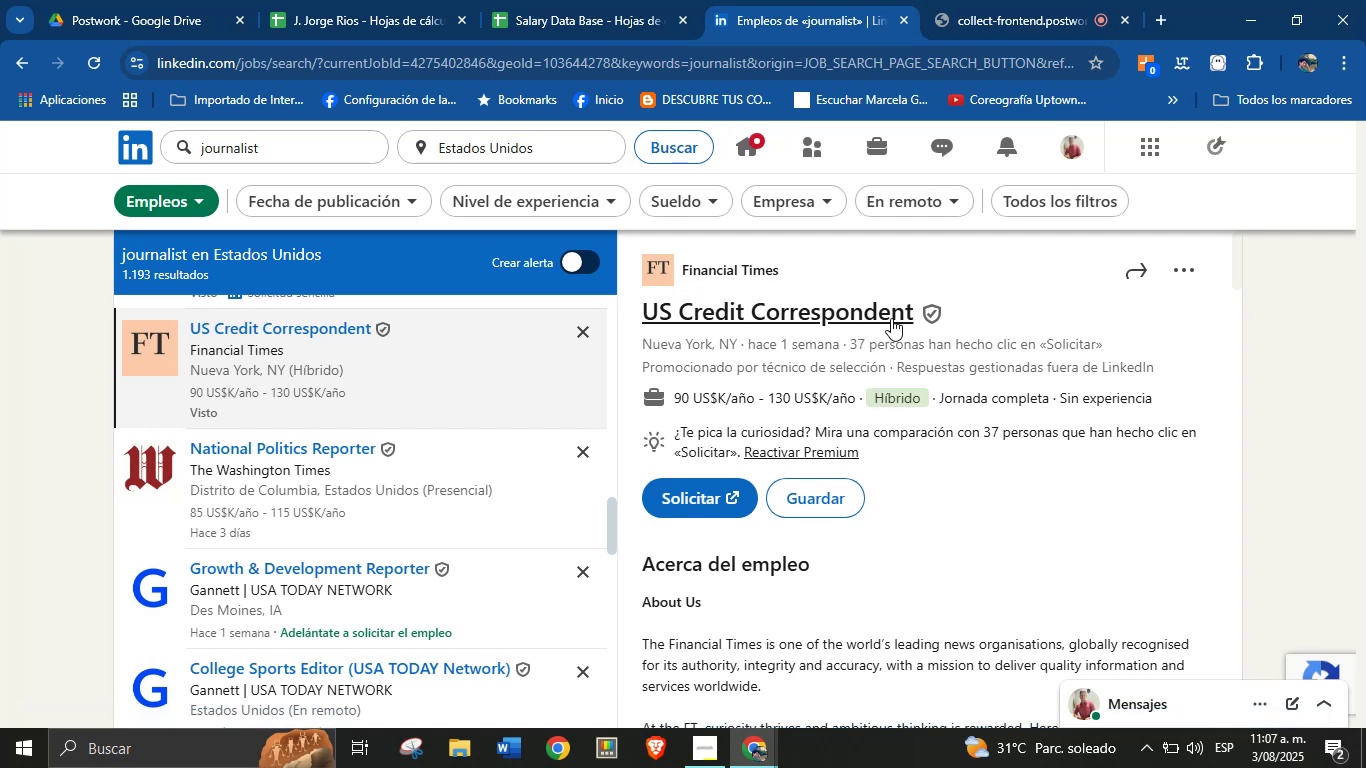 
left_click_drag(start_coordinate=[916, 313], to_coordinate=[650, 318])
 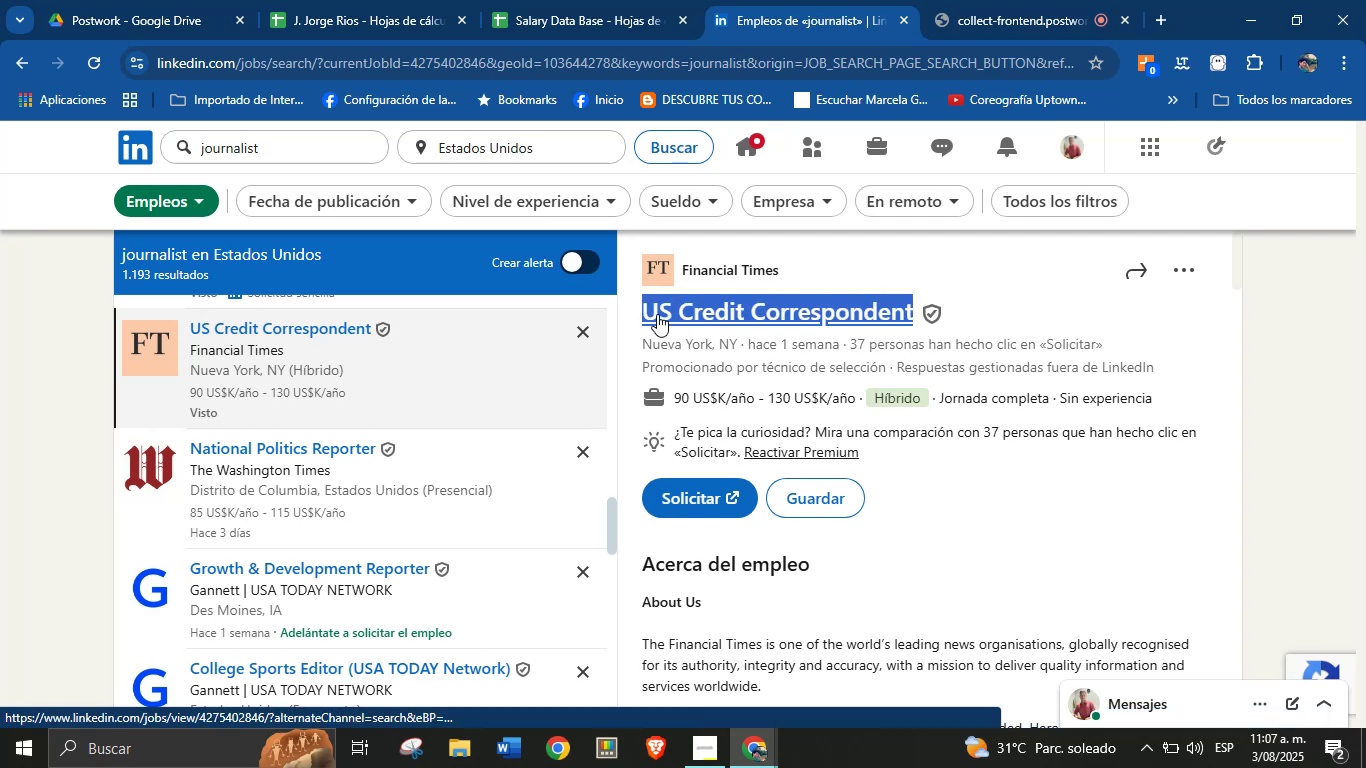 
key(Alt+AltLeft)
 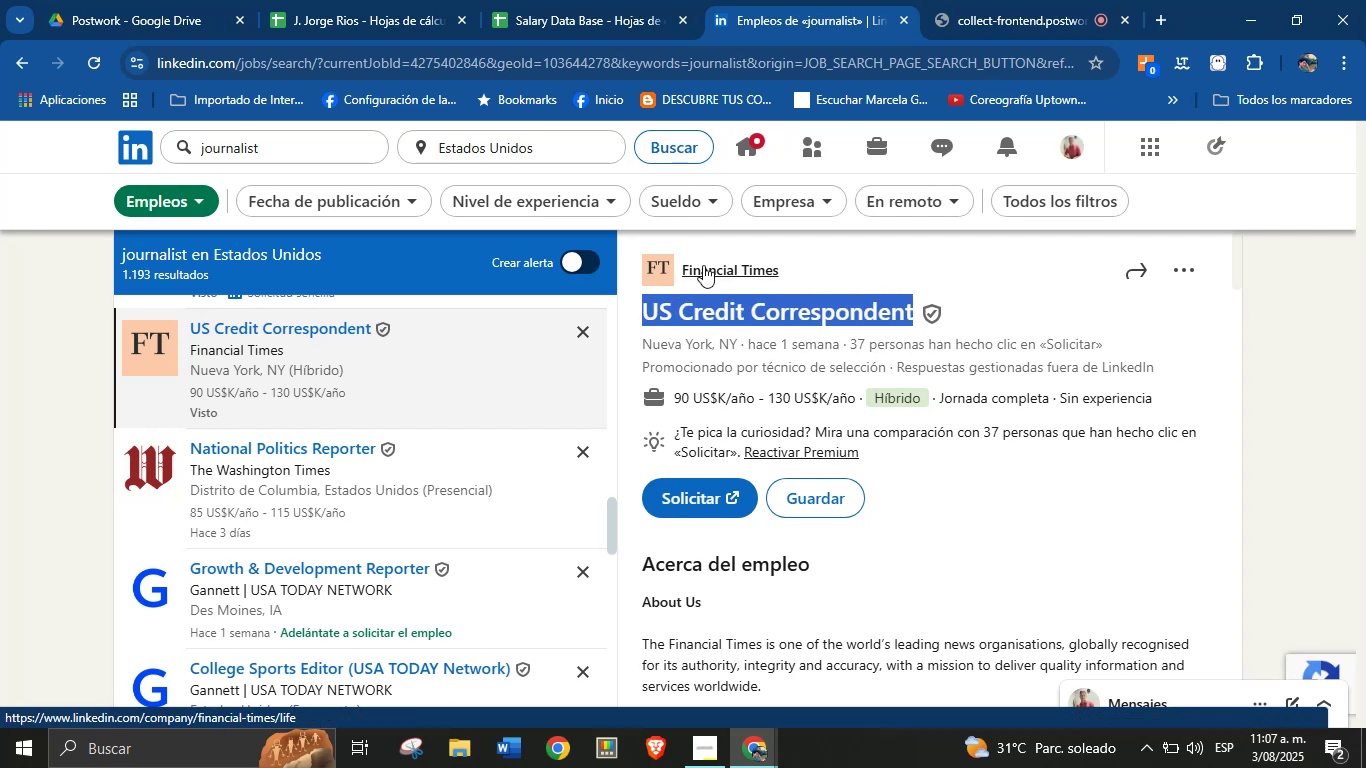 
key(Alt+Control+ControlLeft)
 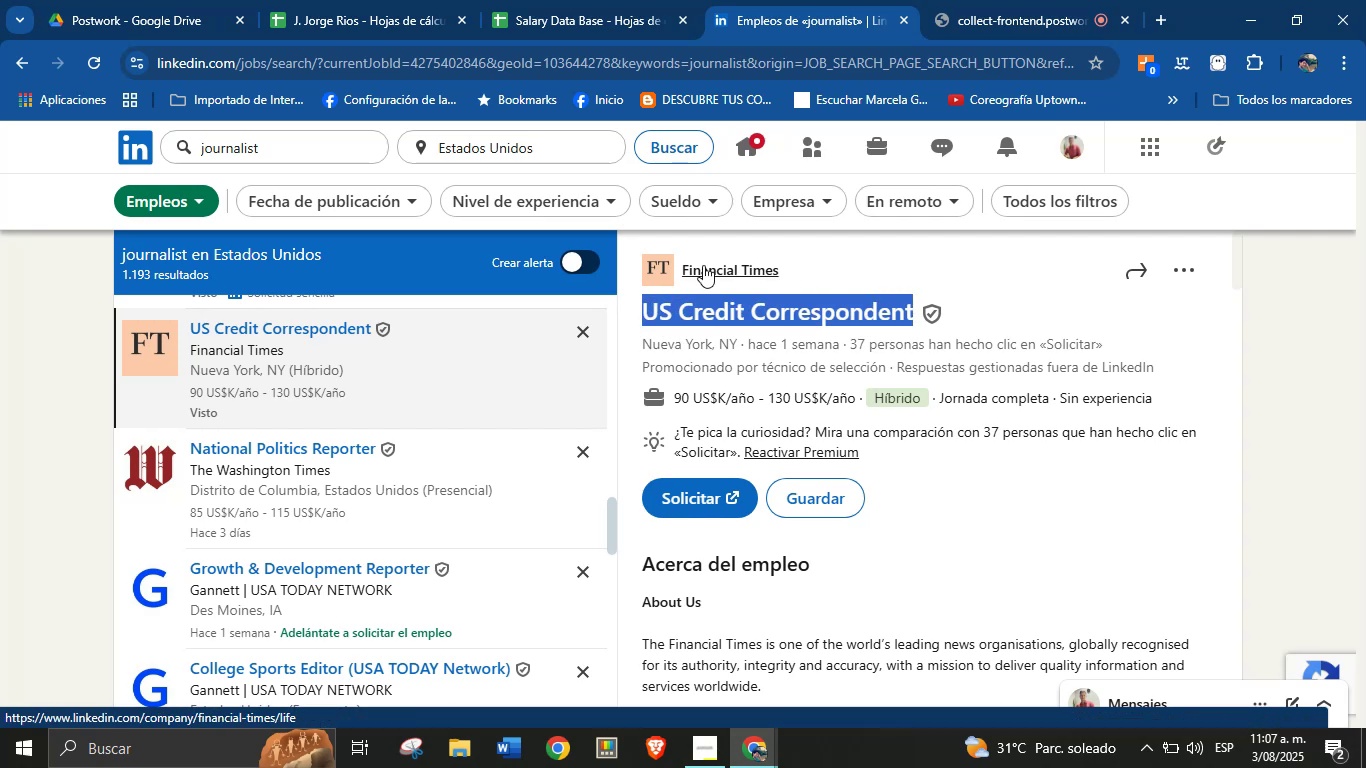 
key(Alt+Control+C)
 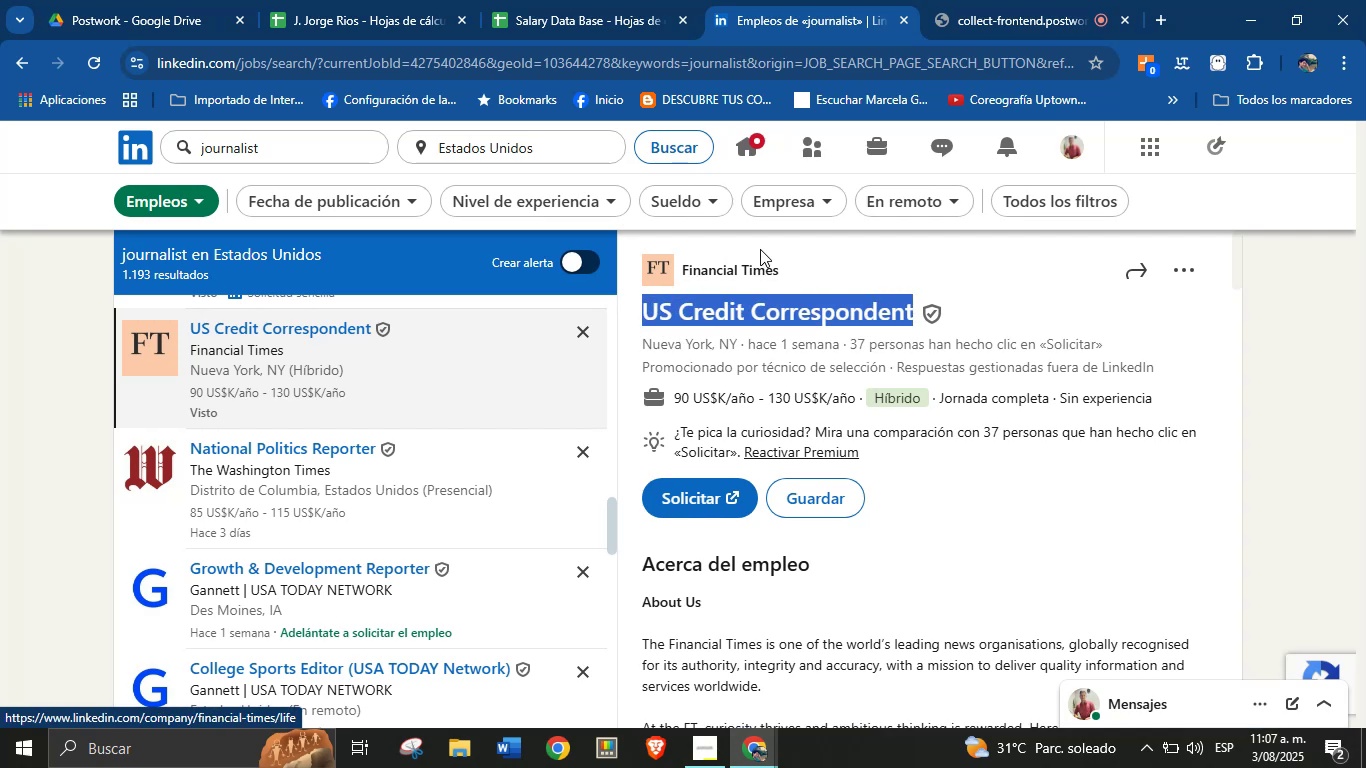 
left_click_drag(start_coordinate=[785, 263], to_coordinate=[680, 273])
 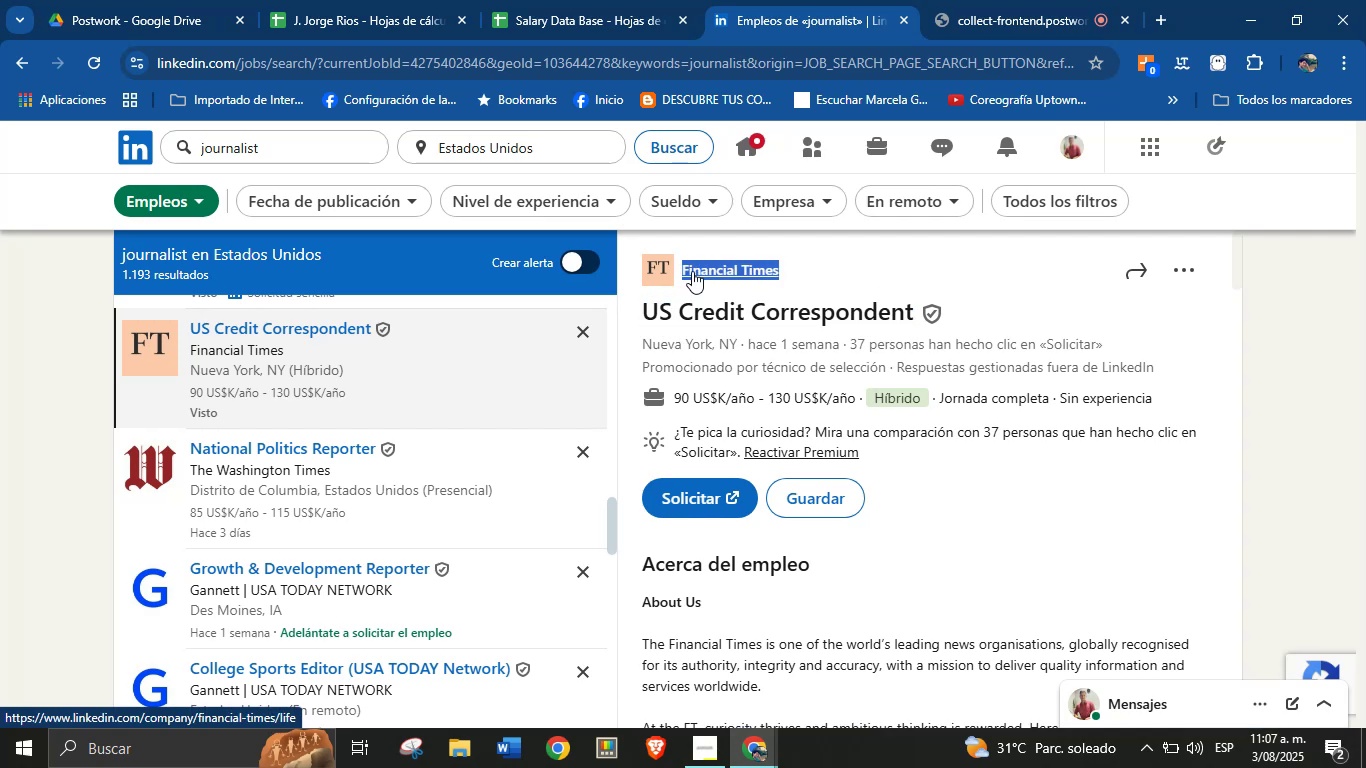 
key(Alt+Control+ControlLeft)
 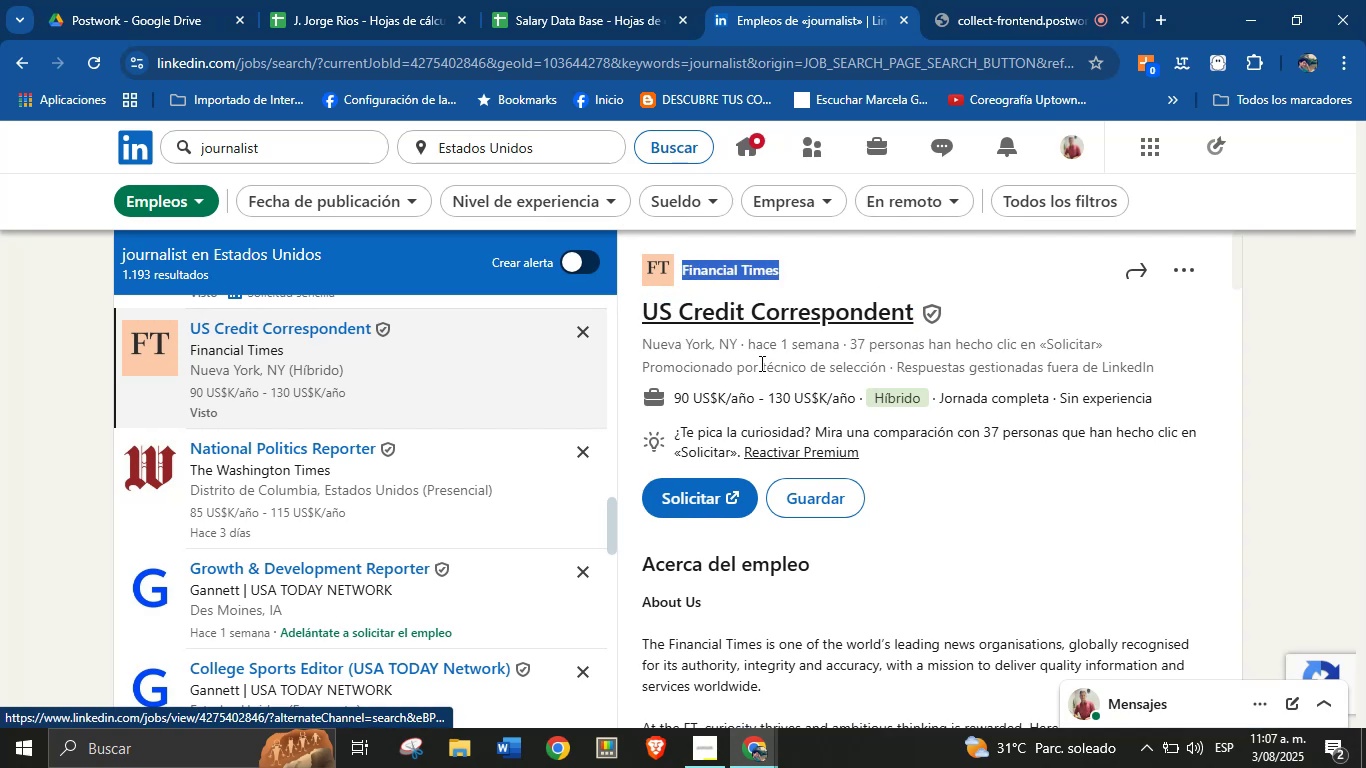 
key(Alt+AltLeft)
 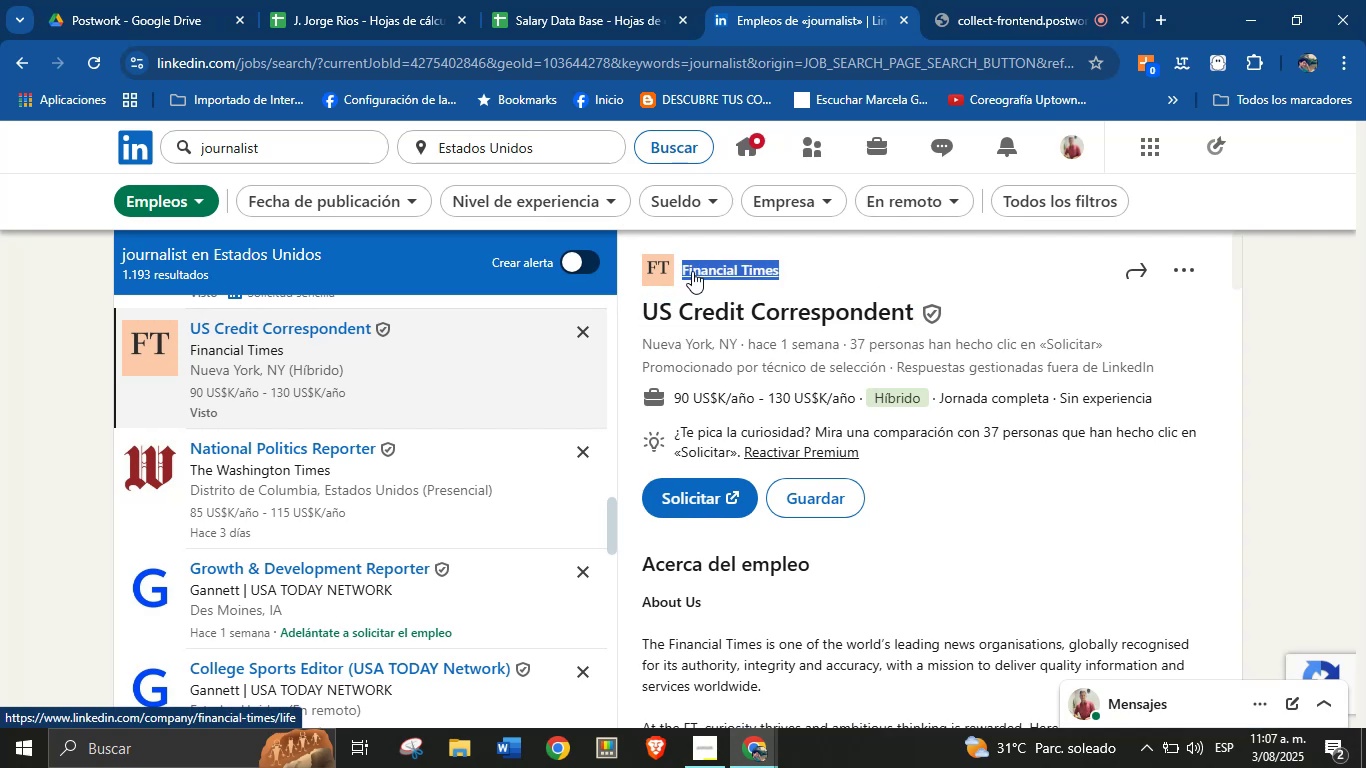 
key(Alt+Control+C)
 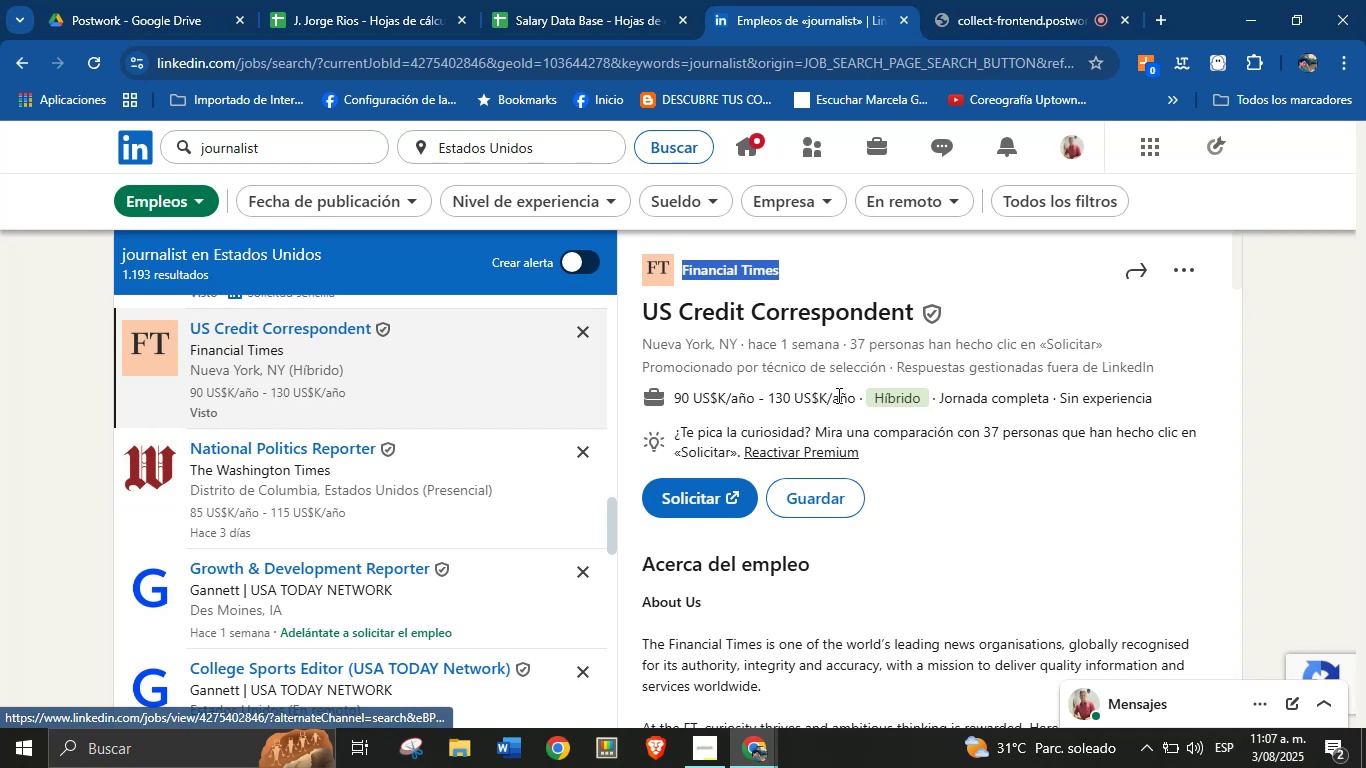 
left_click_drag(start_coordinate=[855, 398], to_coordinate=[676, 401])
 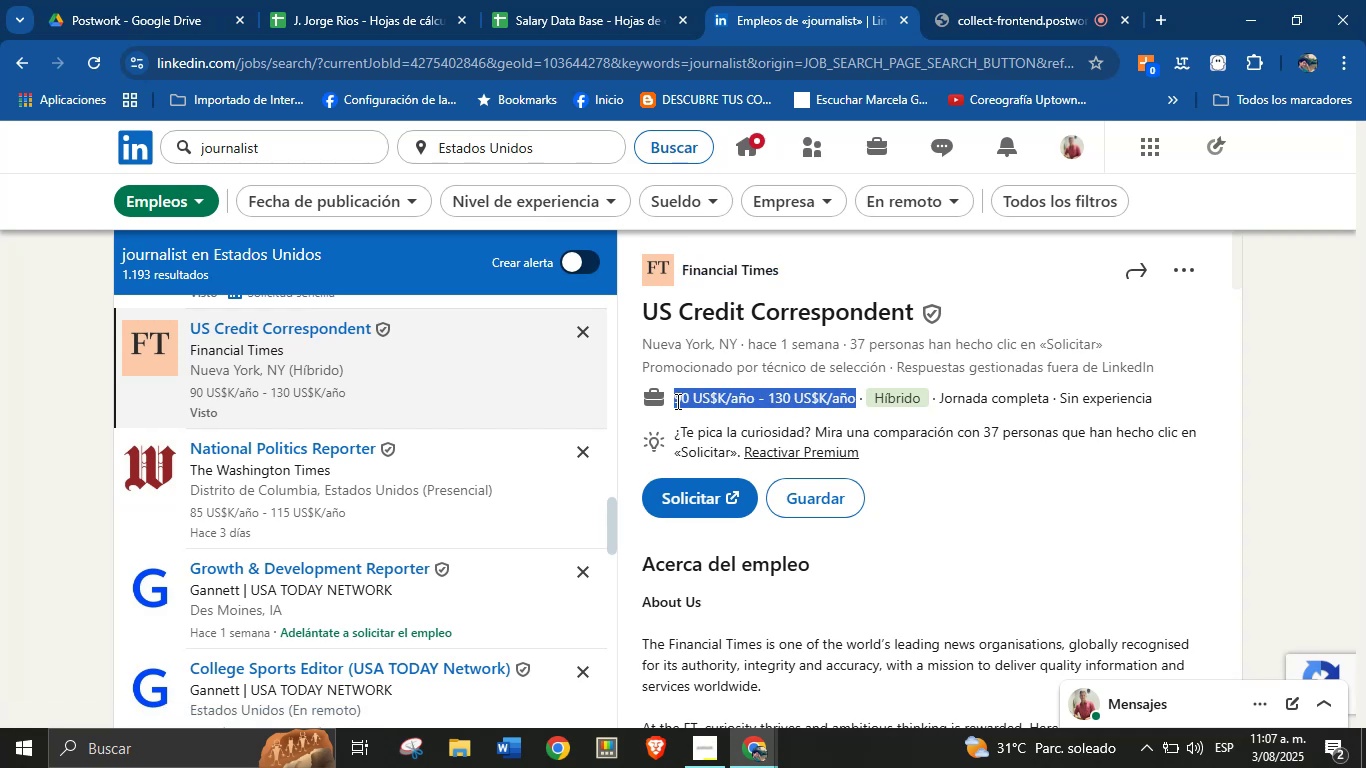 
key(Alt+Control+ControlLeft)
 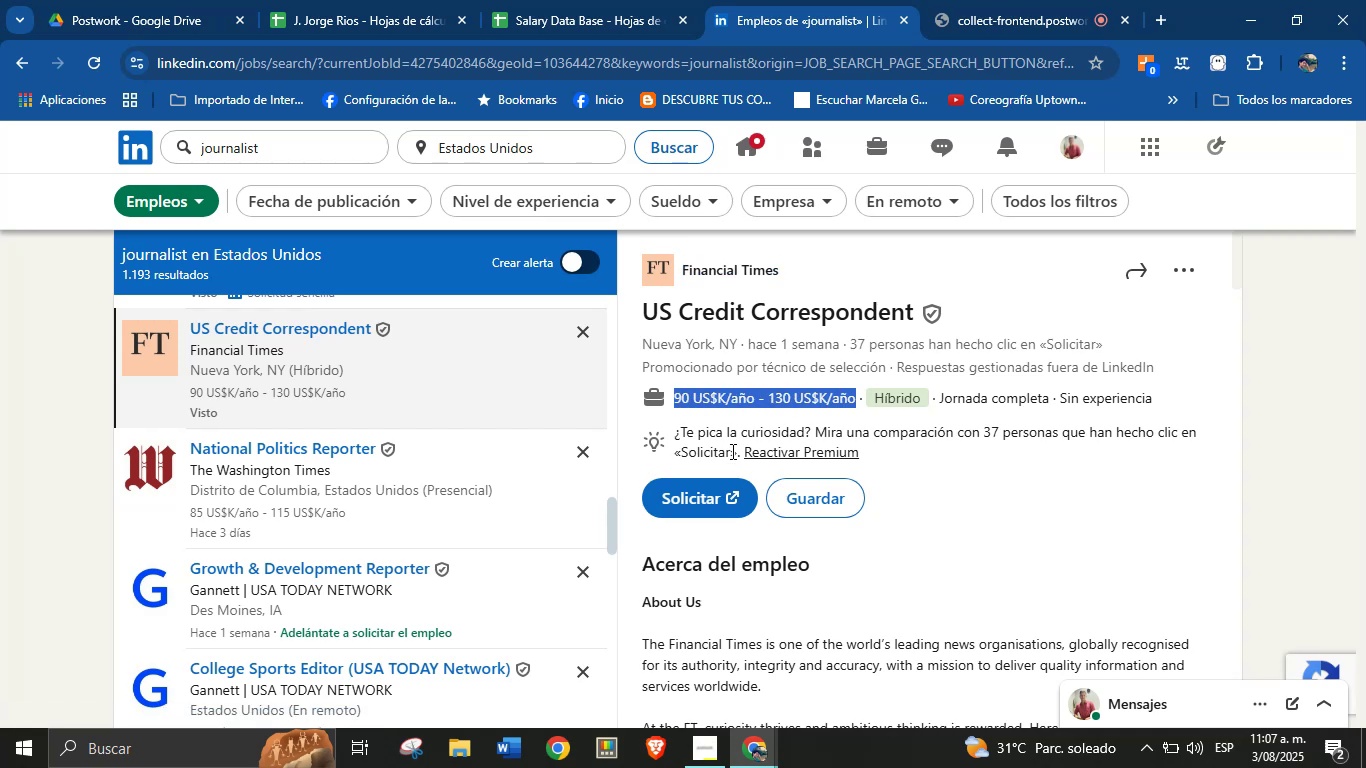 
key(Alt+AltLeft)
 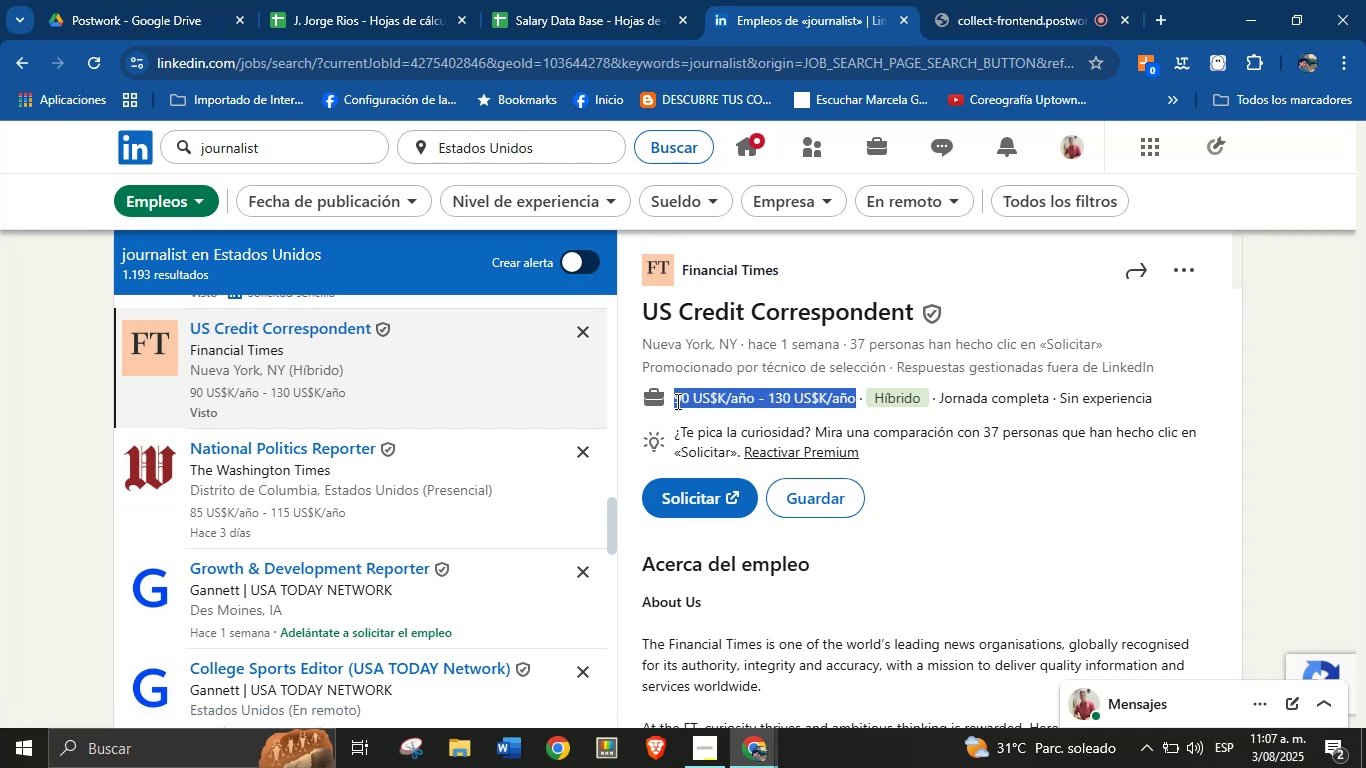 
key(Alt+Control+C)
 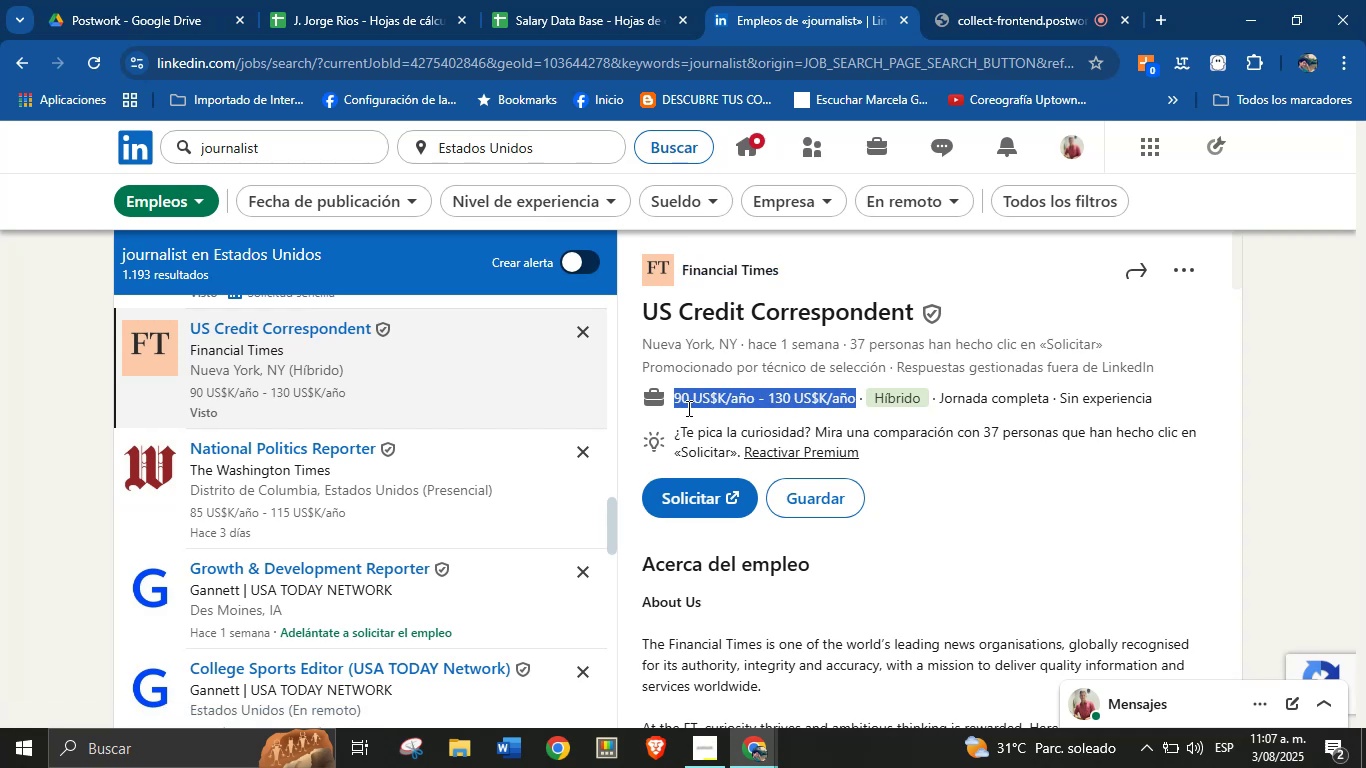 
scroll: coordinate [803, 506], scroll_direction: down, amount: 34.0
 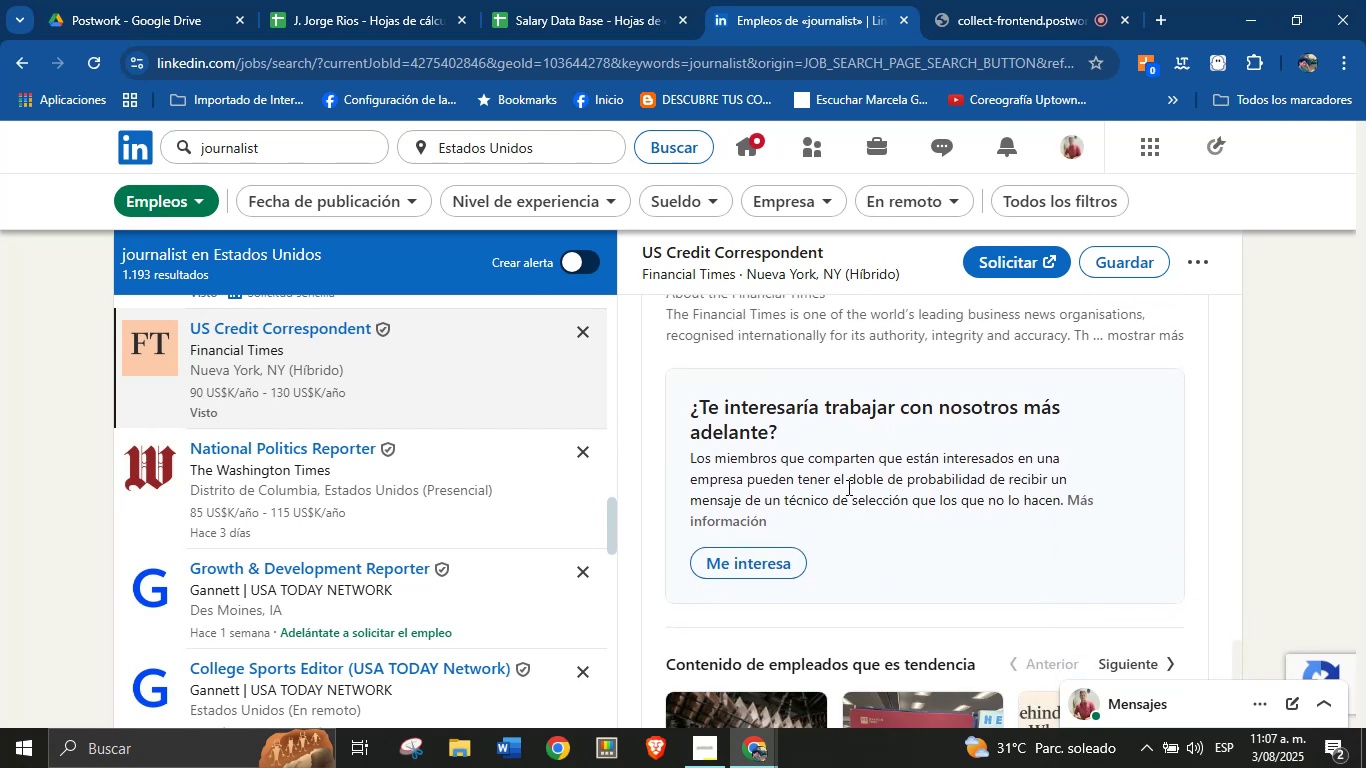 
wait(12.99)
 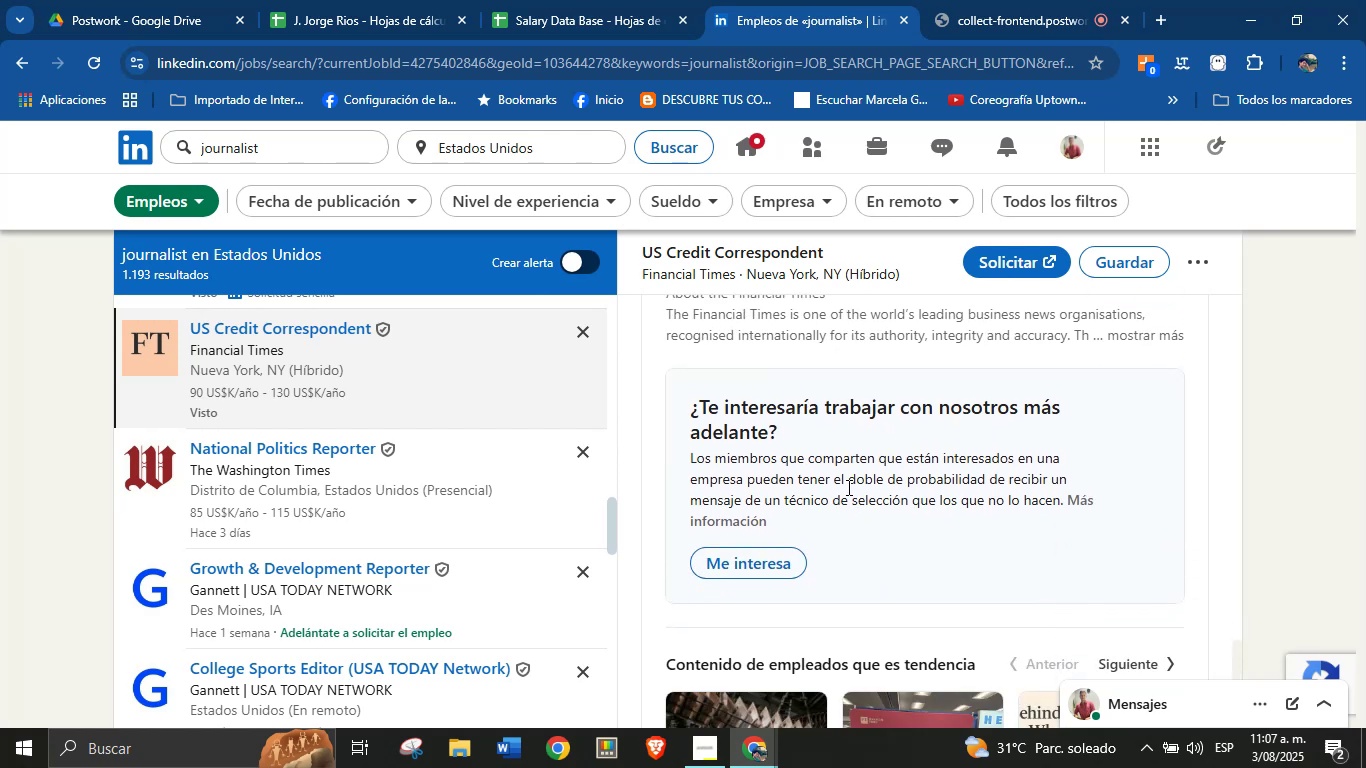 
key(Meta+MetaLeft)
 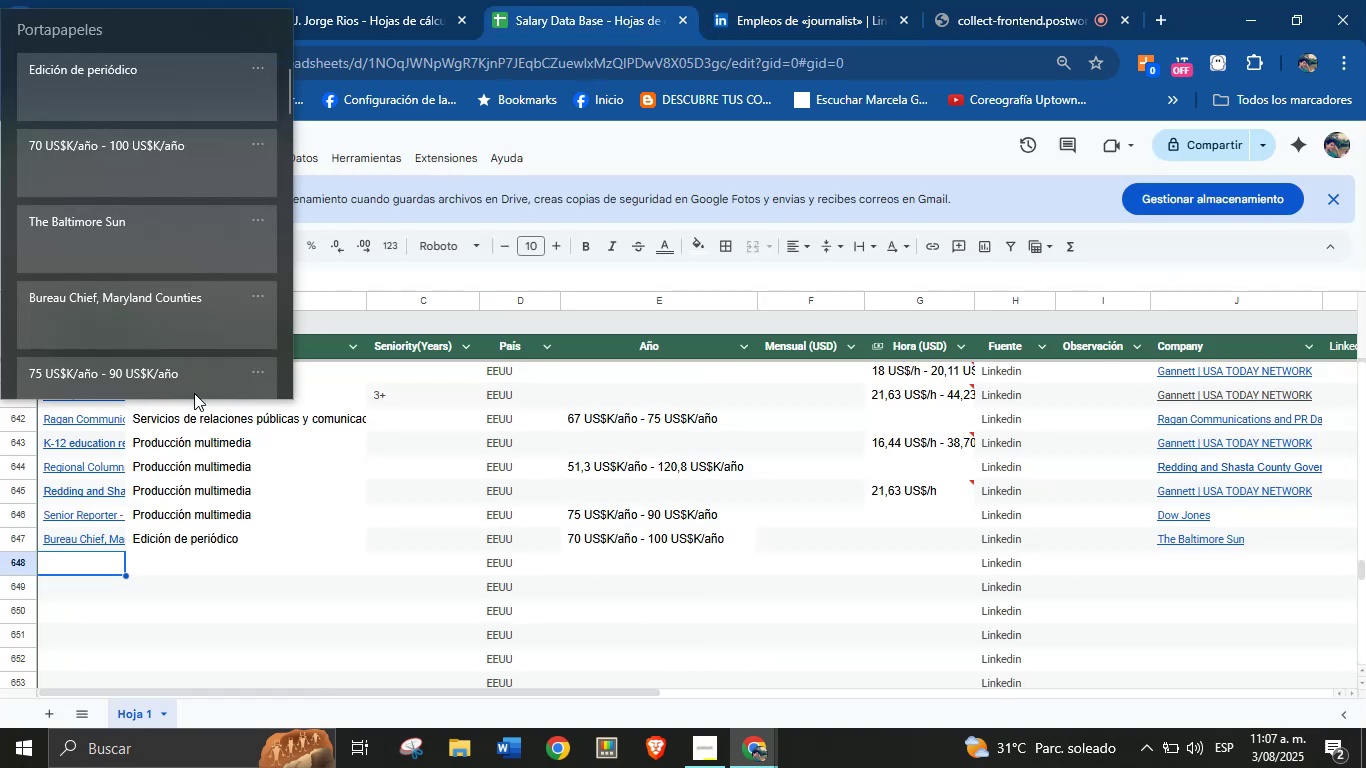 
key(Meta+V)
 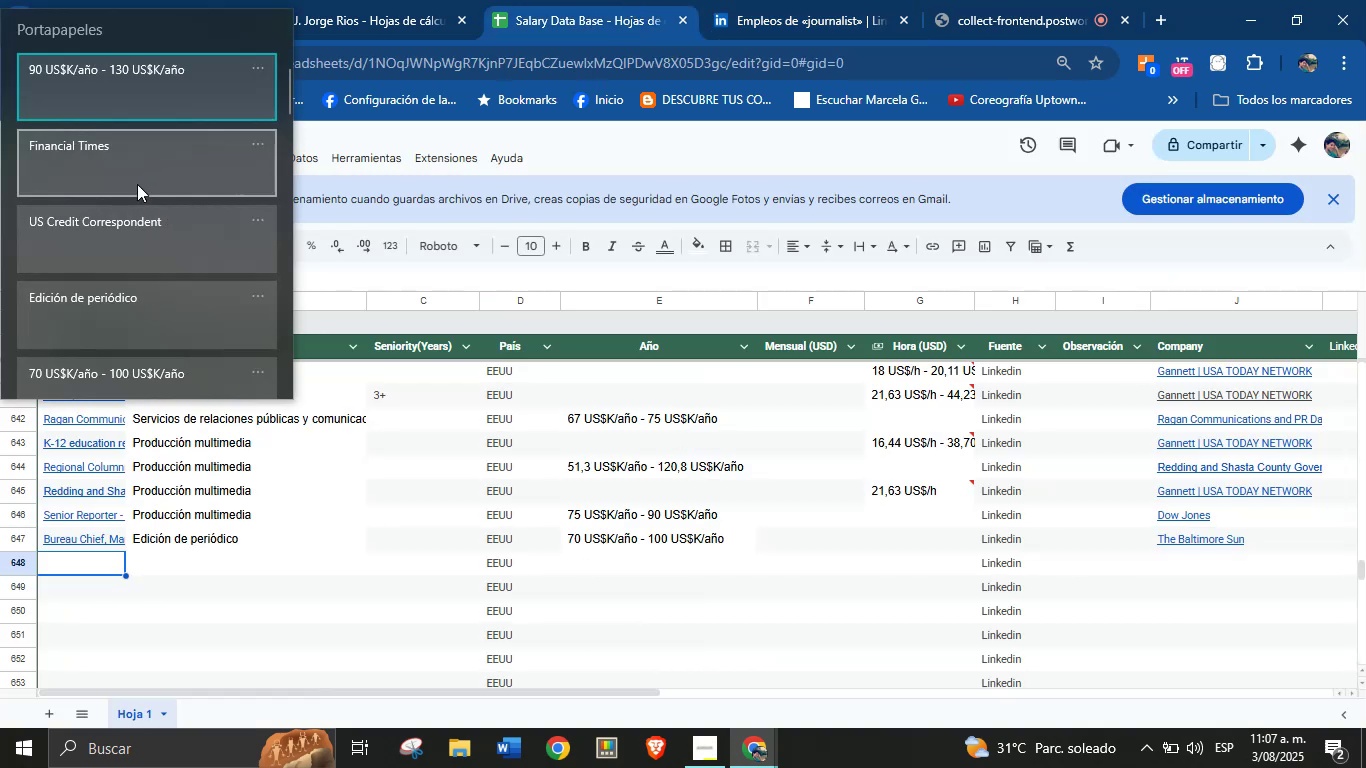 
key(Meta+MetaLeft)
 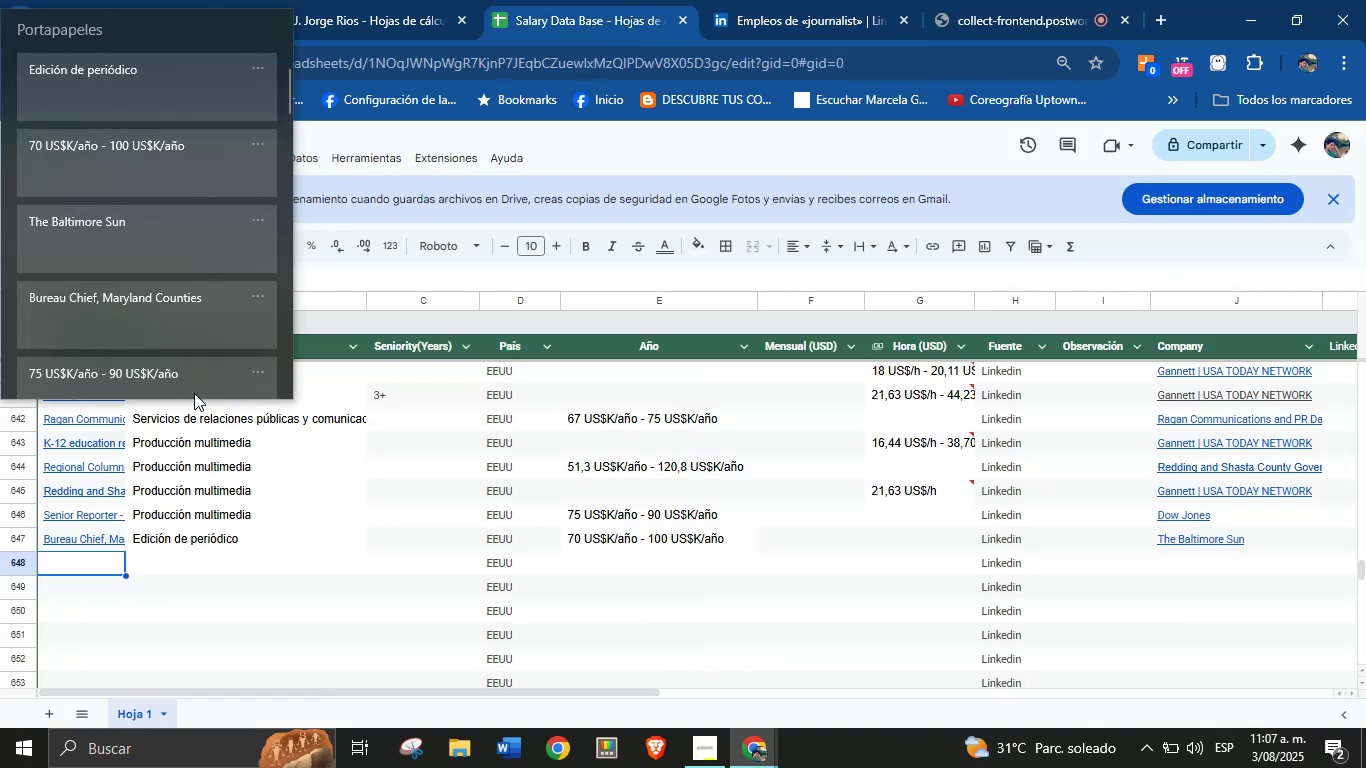 
left_click([128, 232])
 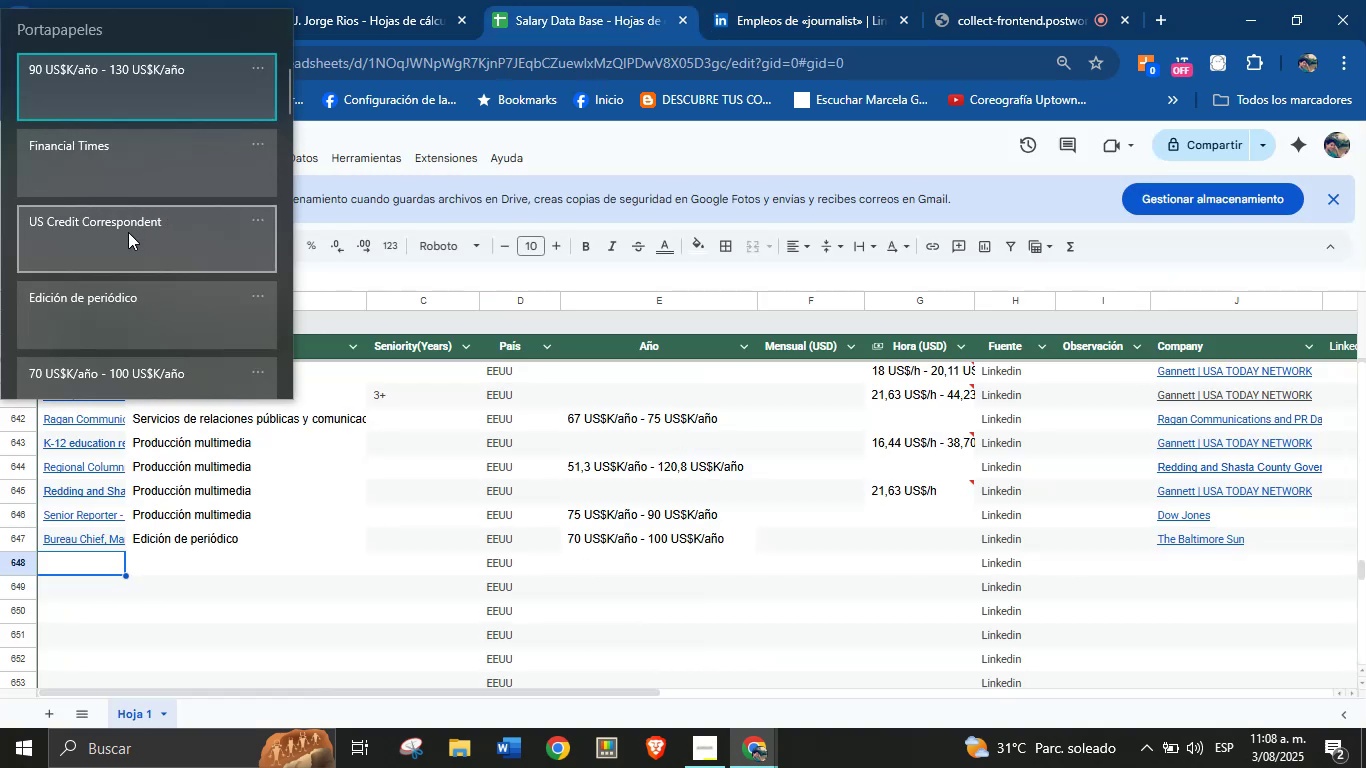 
key(Control+ControlLeft)
 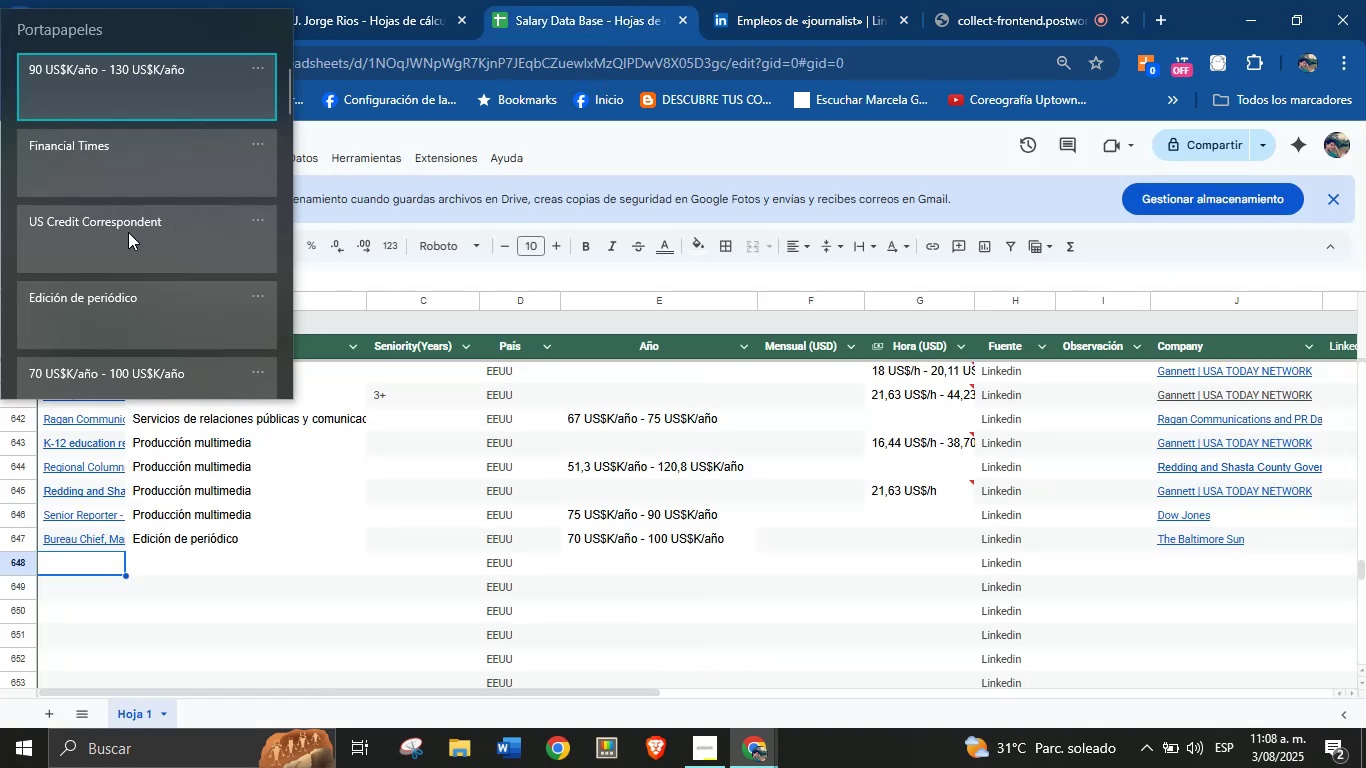 
key(Control+V)
 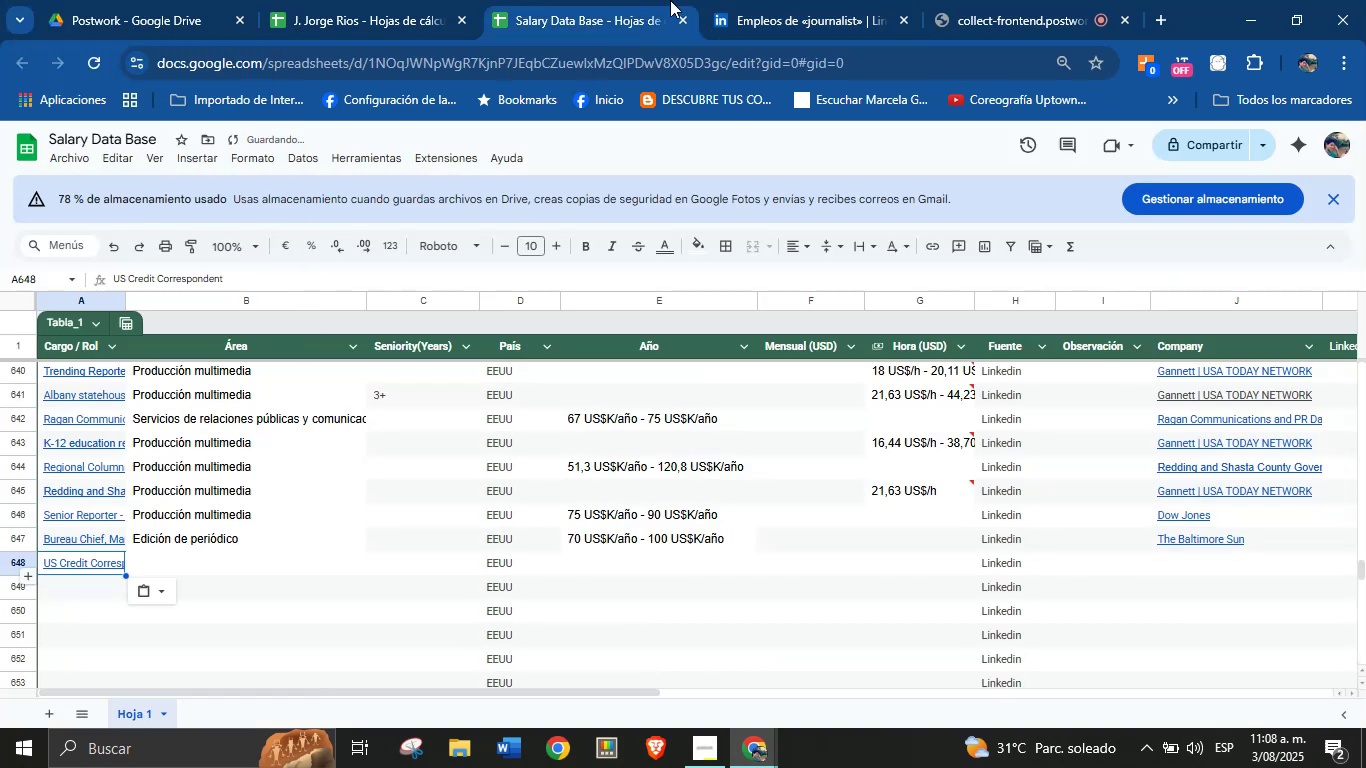 
left_click([808, 0])
 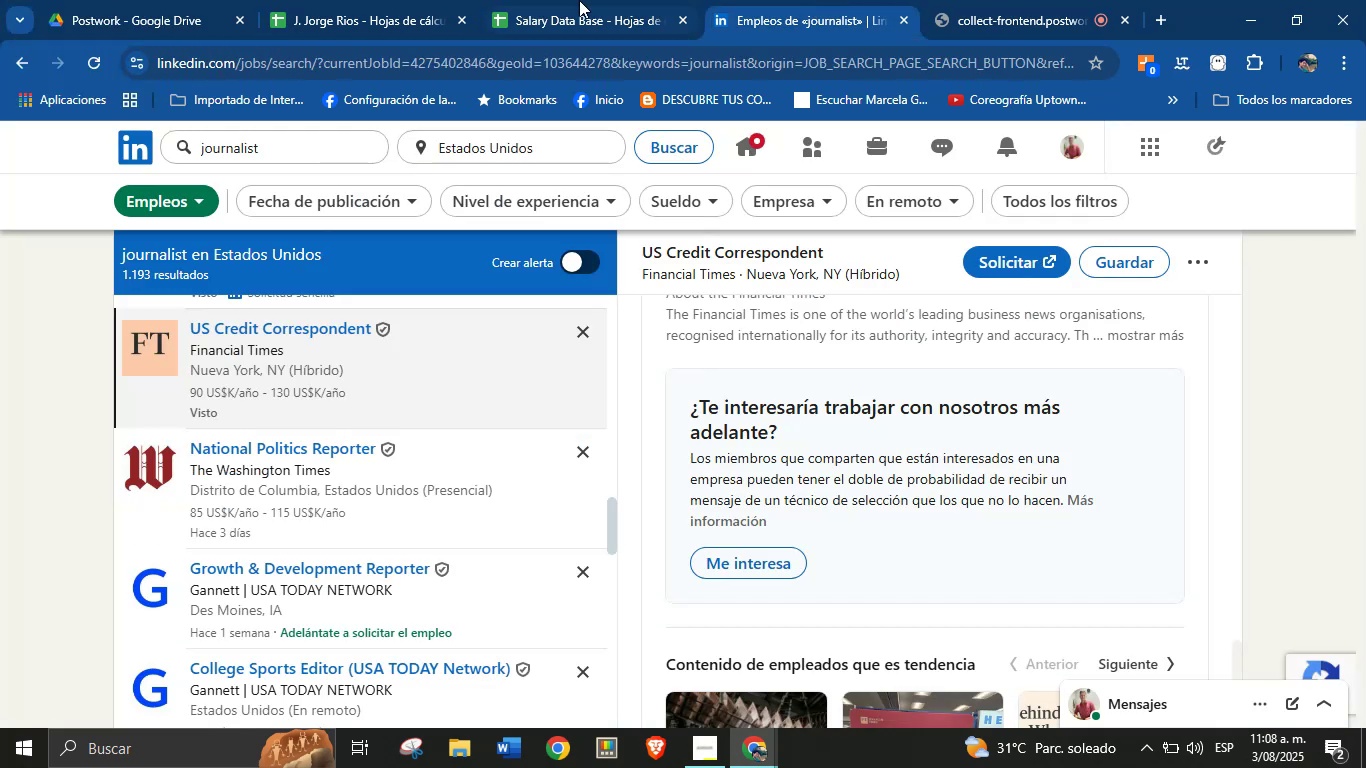 
left_click([577, 0])
 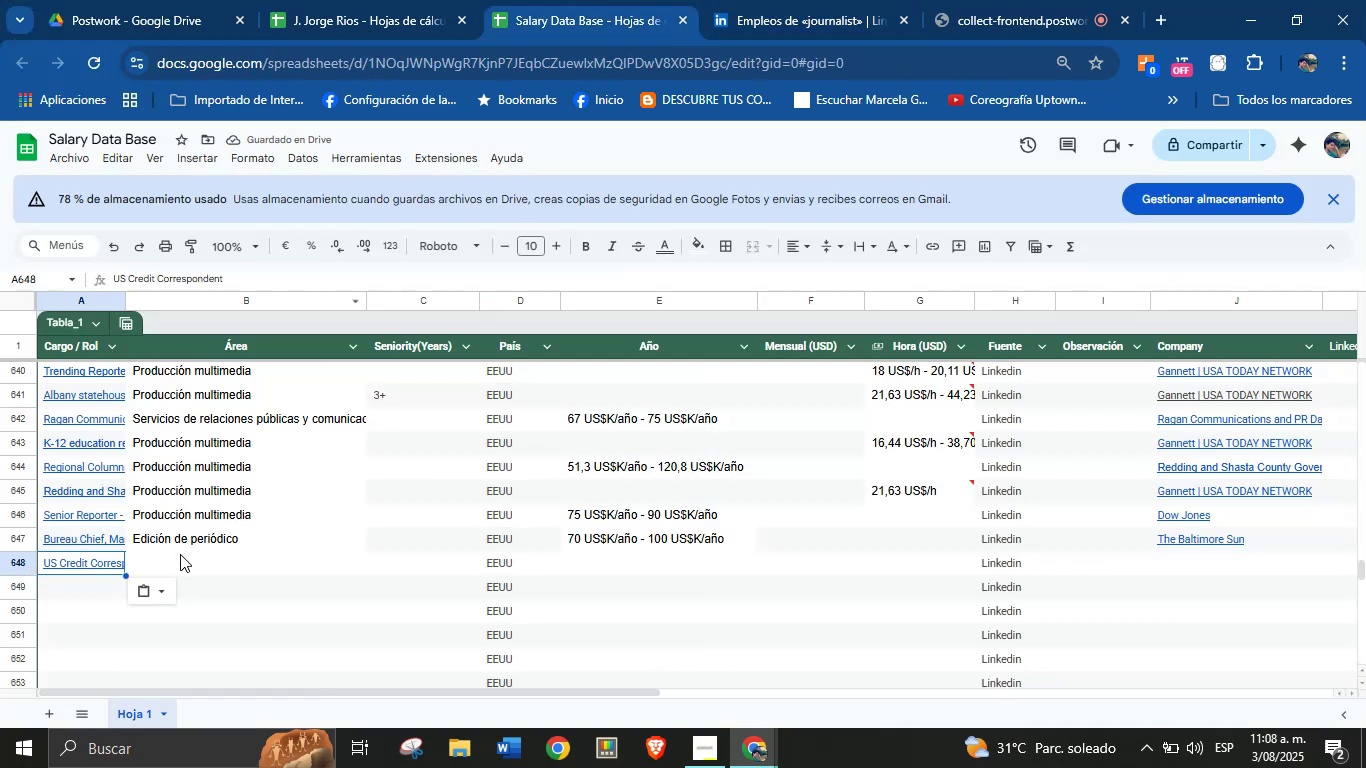 
left_click([179, 558])
 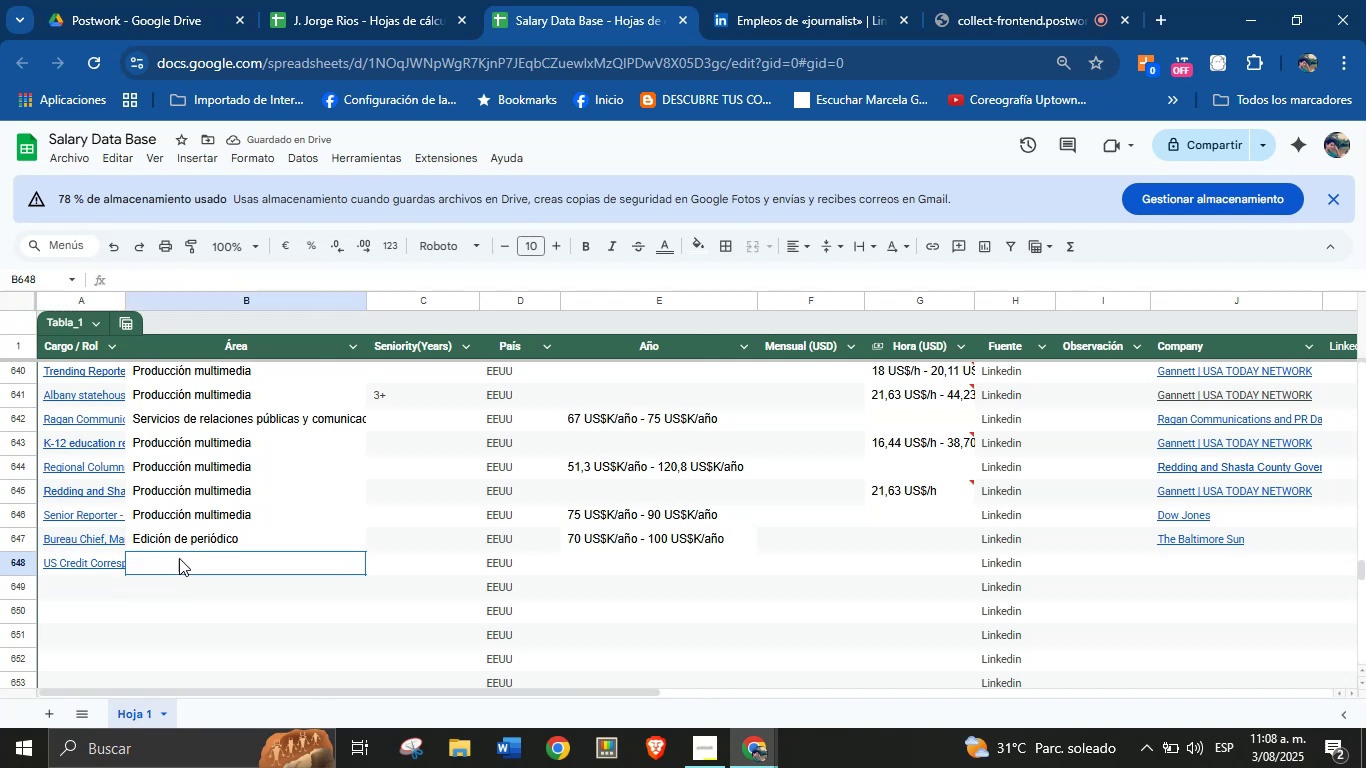 
key(Meta+MetaLeft)
 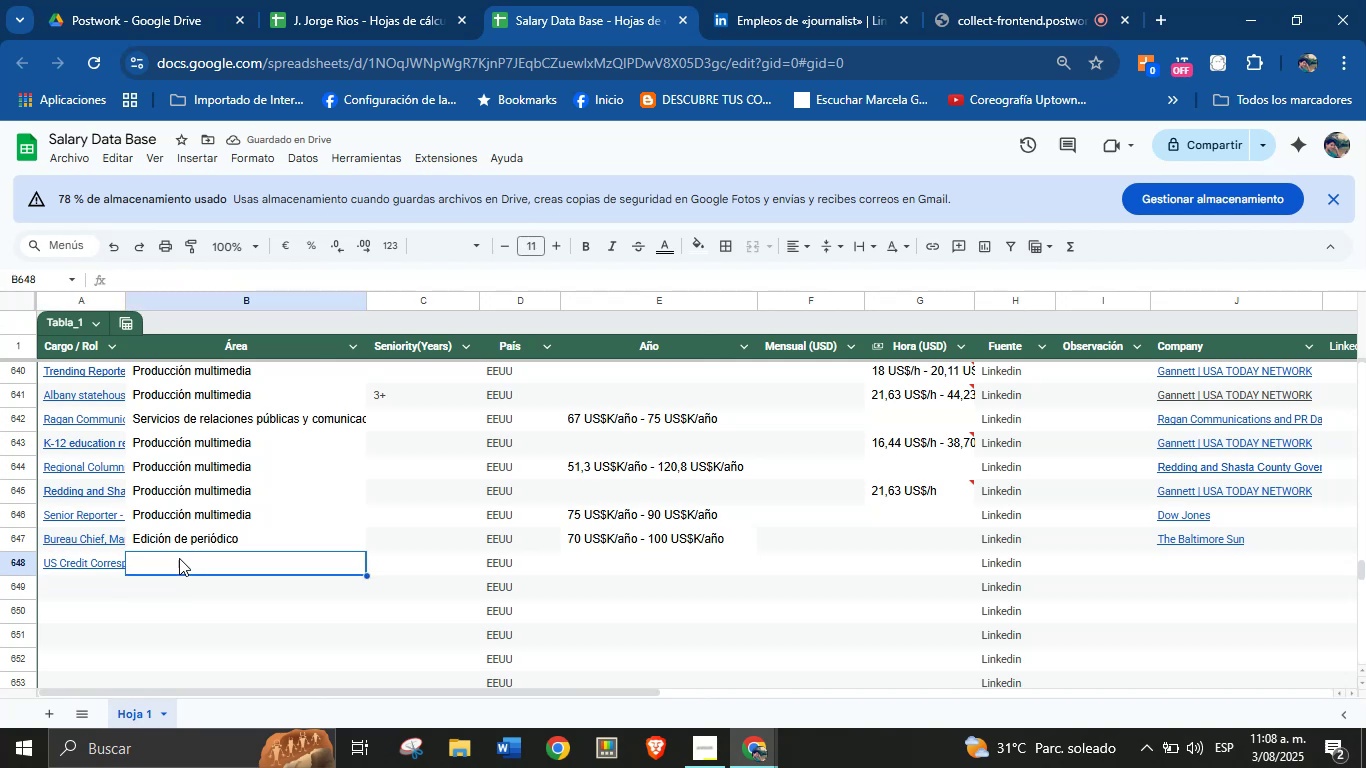 
key(Meta+MetaLeft)
 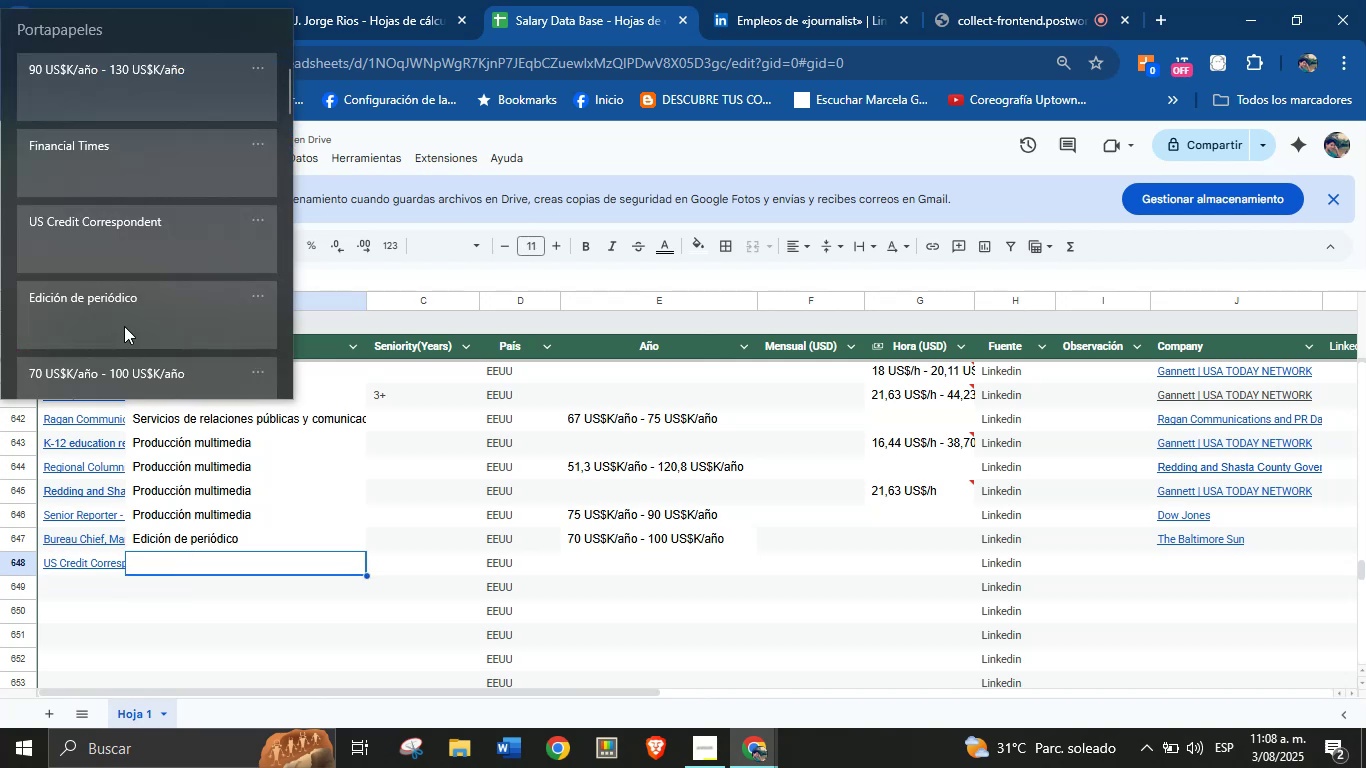 
key(Meta+V)
 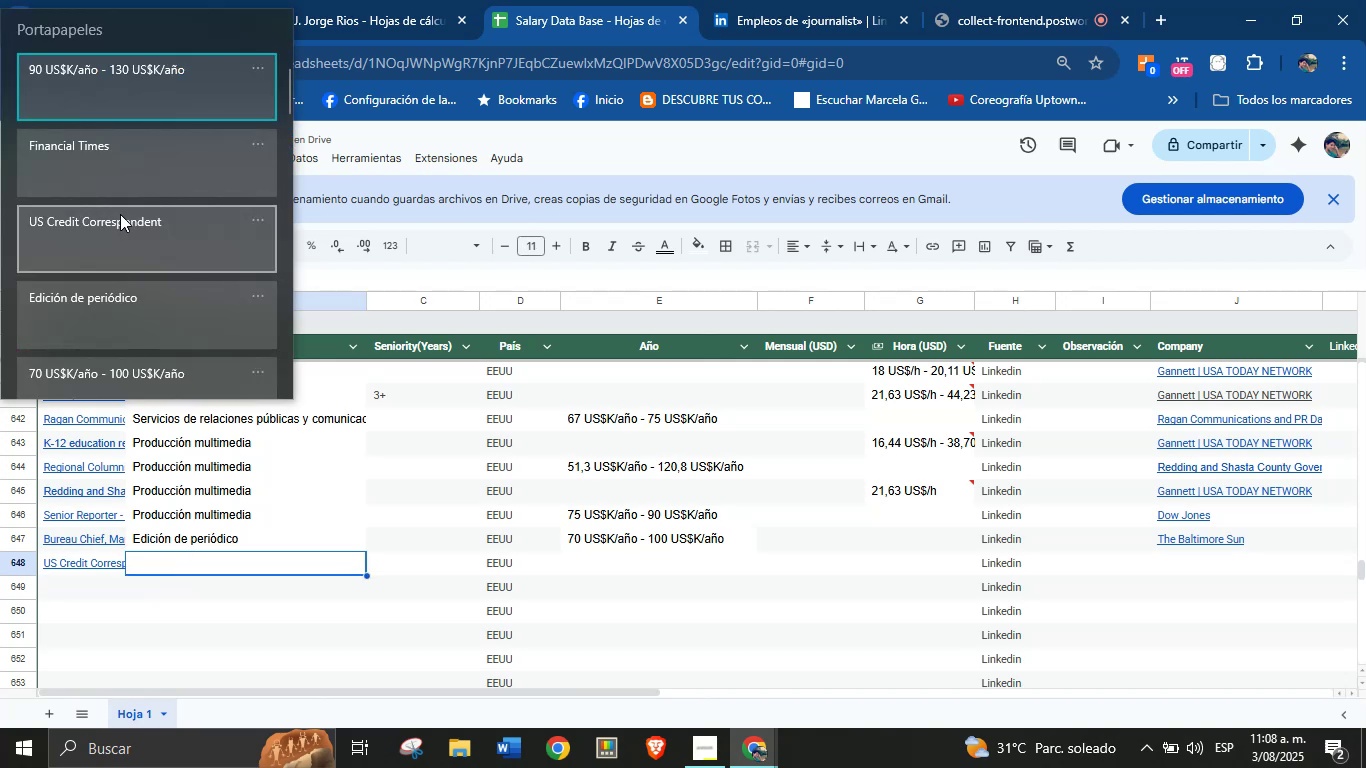 
left_click([127, 303])
 